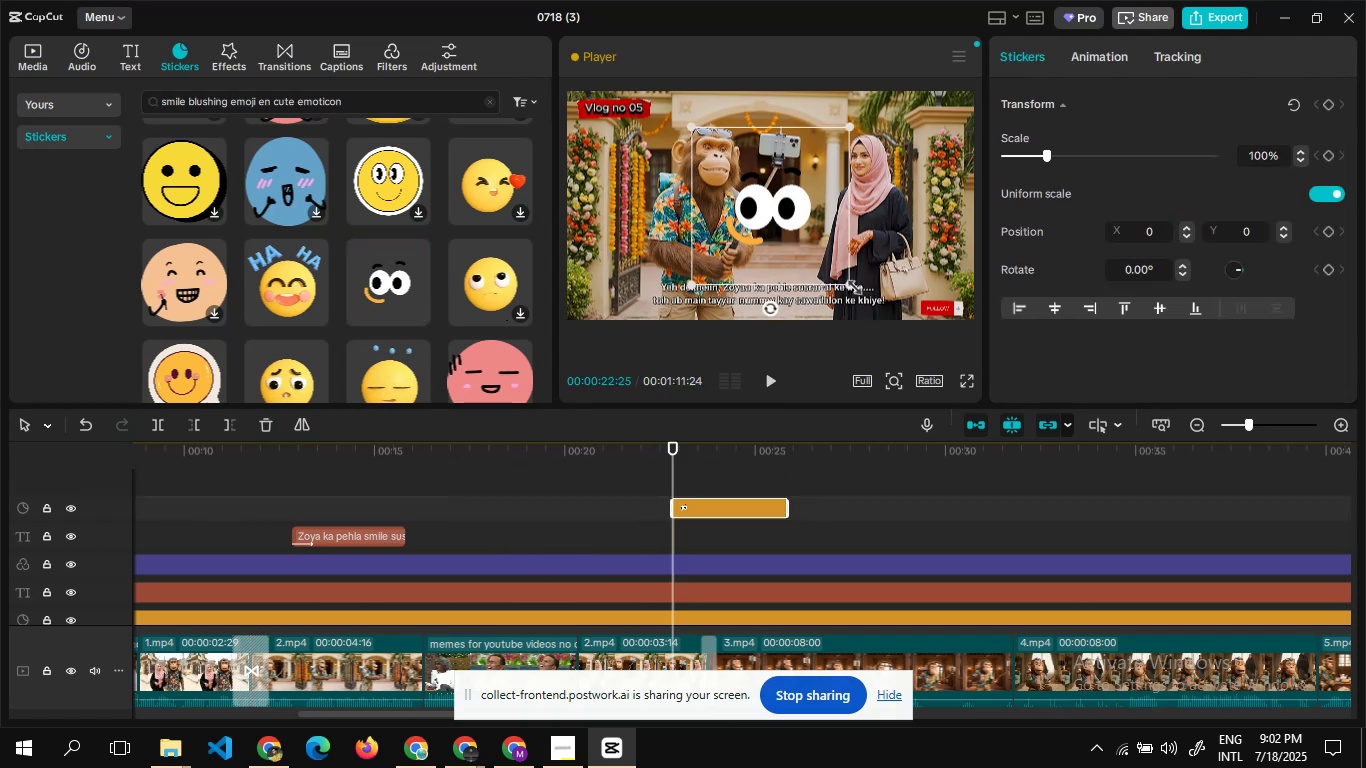 
left_click_drag(start_coordinate=[847, 286], to_coordinate=[861, 327])
 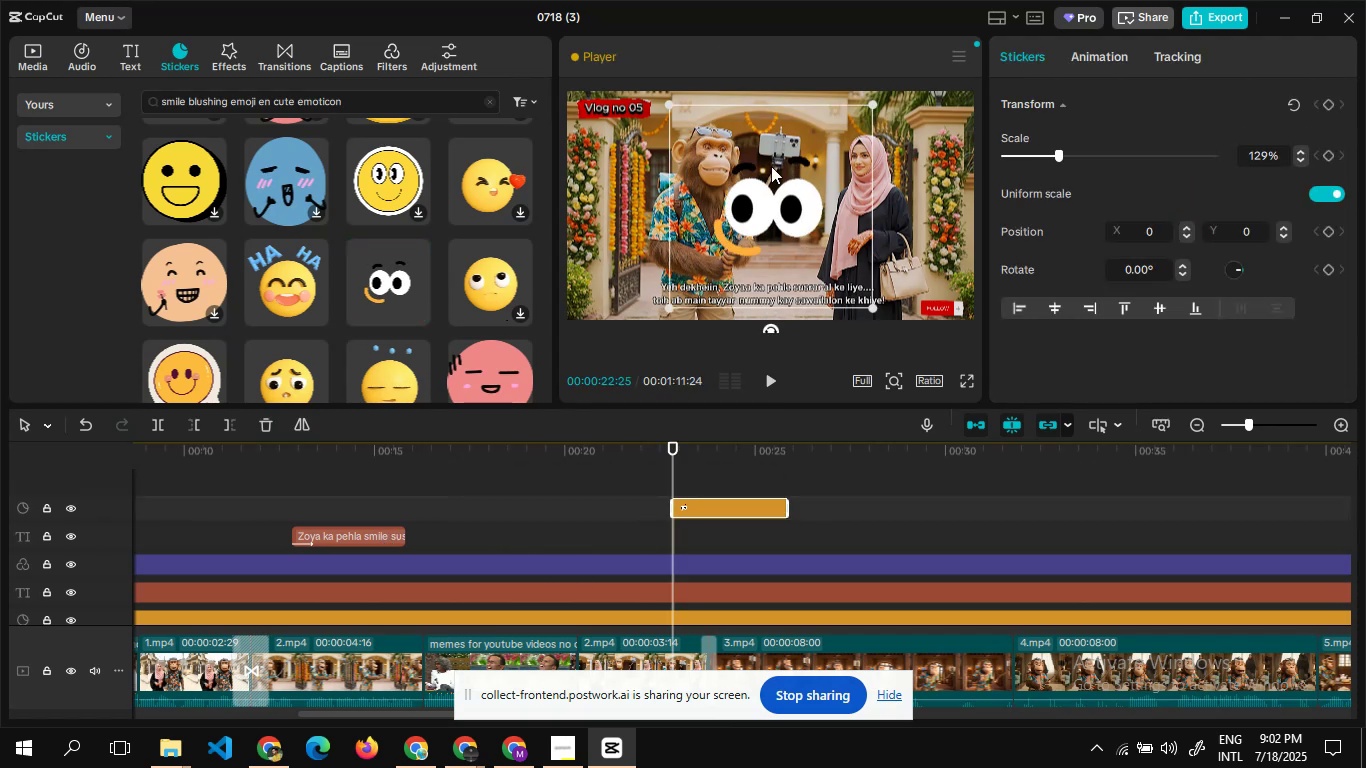 
left_click_drag(start_coordinate=[770, 162], to_coordinate=[769, 218])
 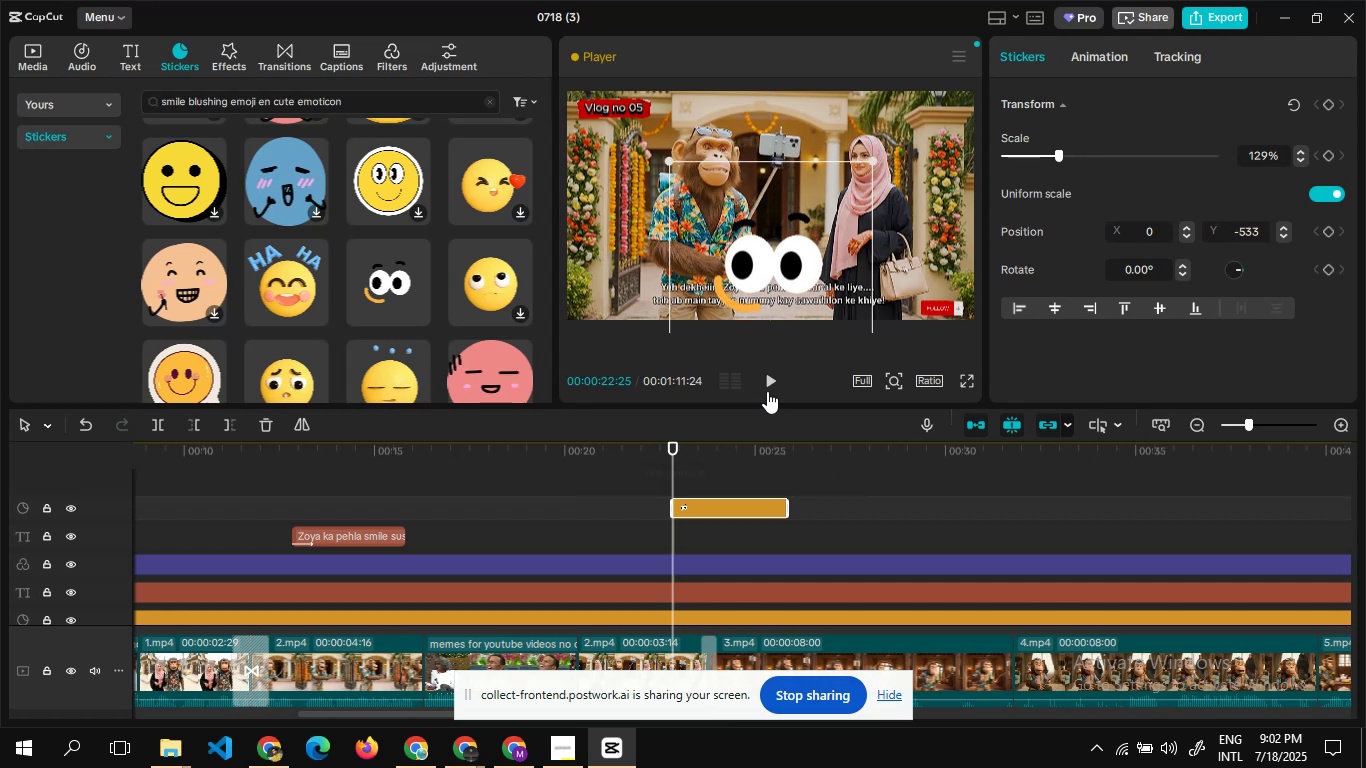 
left_click([773, 382])
 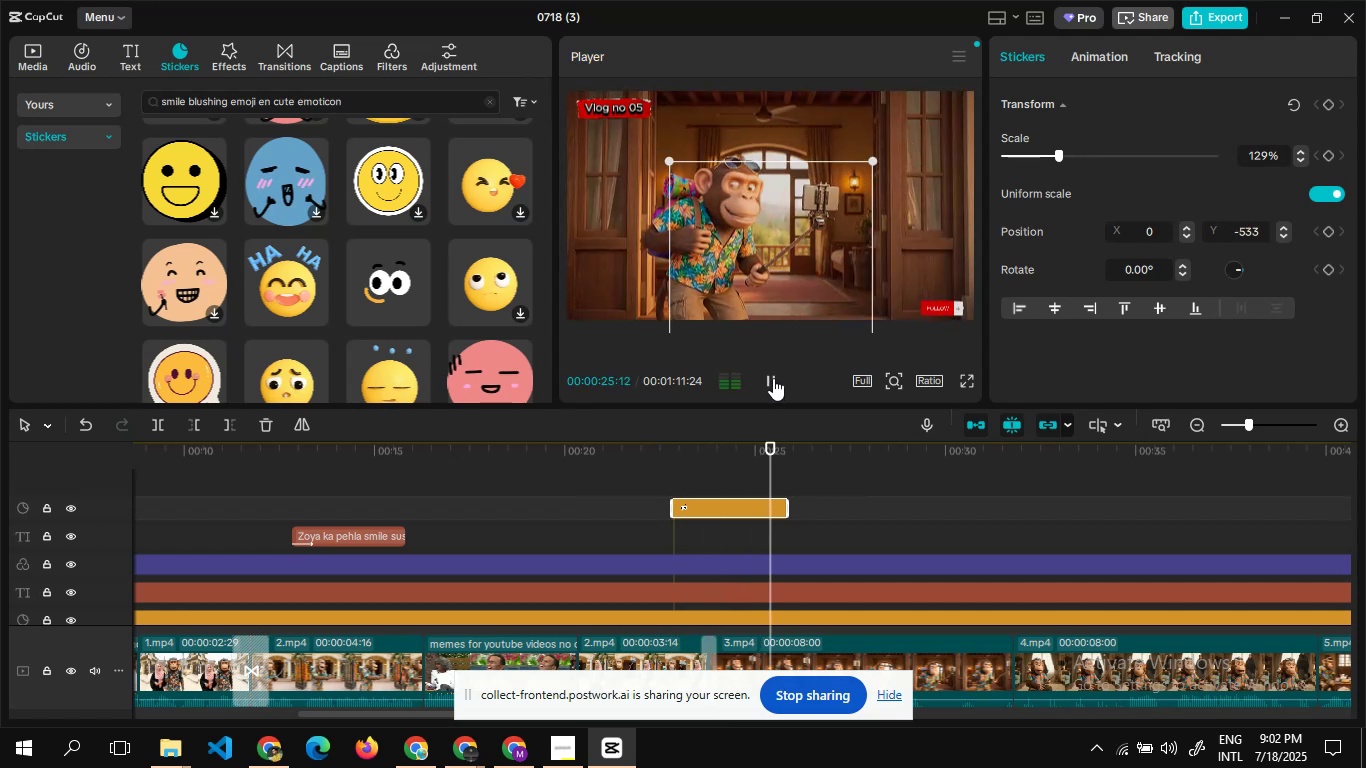 
wait(6.79)
 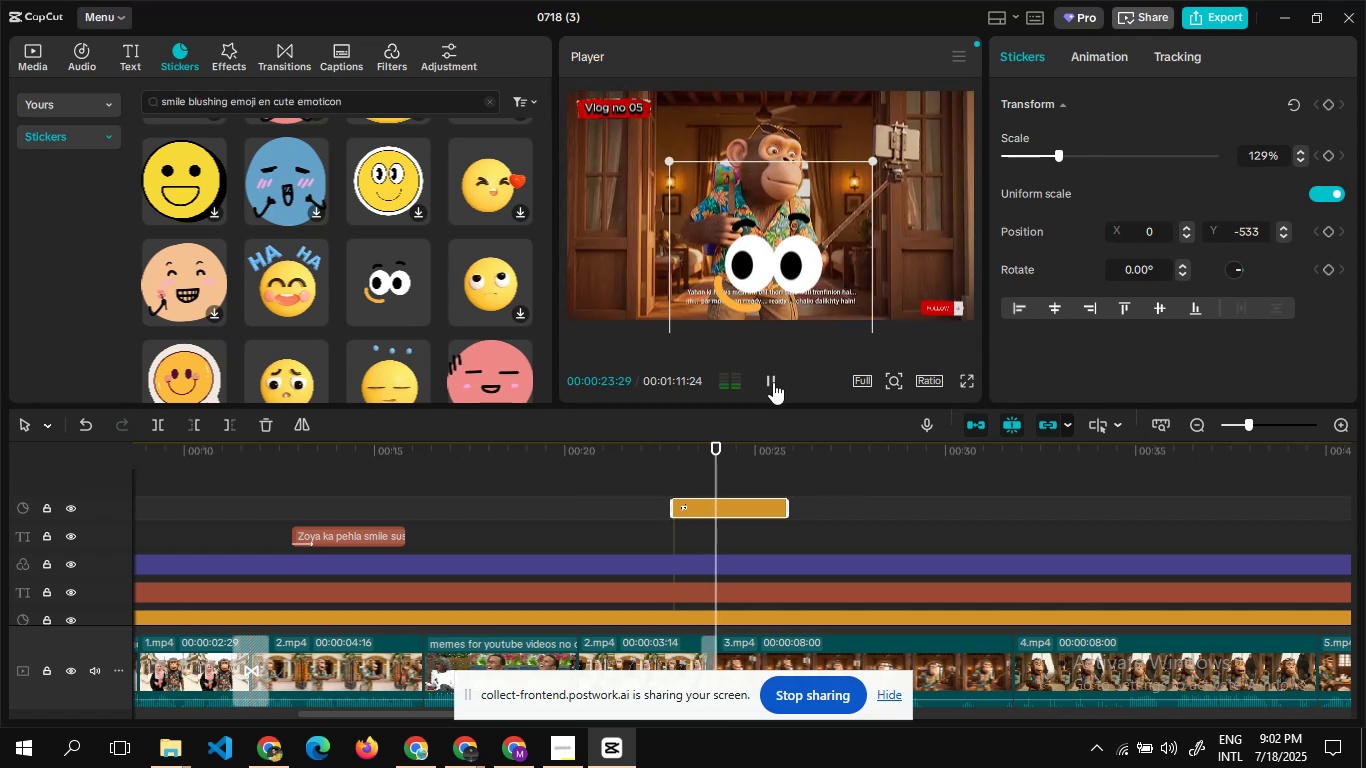 
left_click_drag(start_coordinate=[785, 498], to_coordinate=[793, 501])
 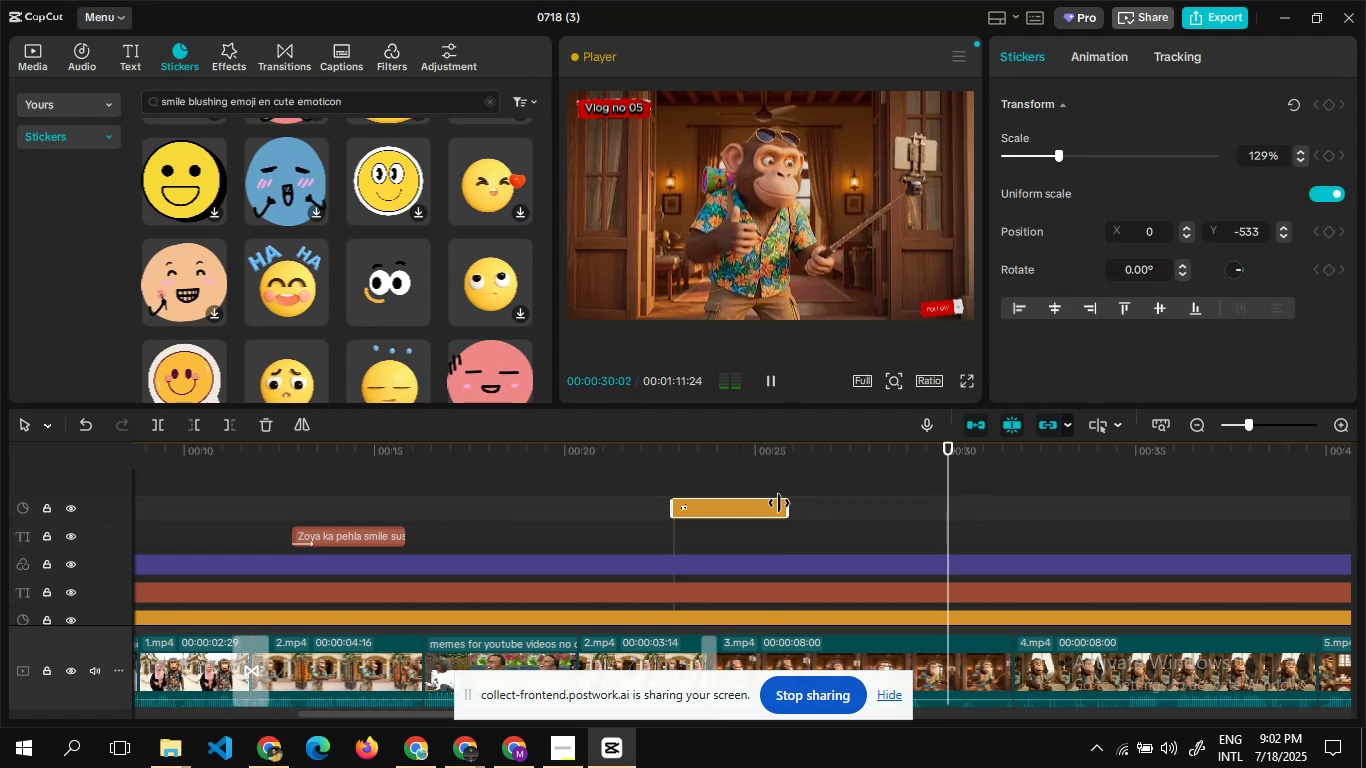 
left_click_drag(start_coordinate=[787, 510], to_coordinate=[988, 509])
 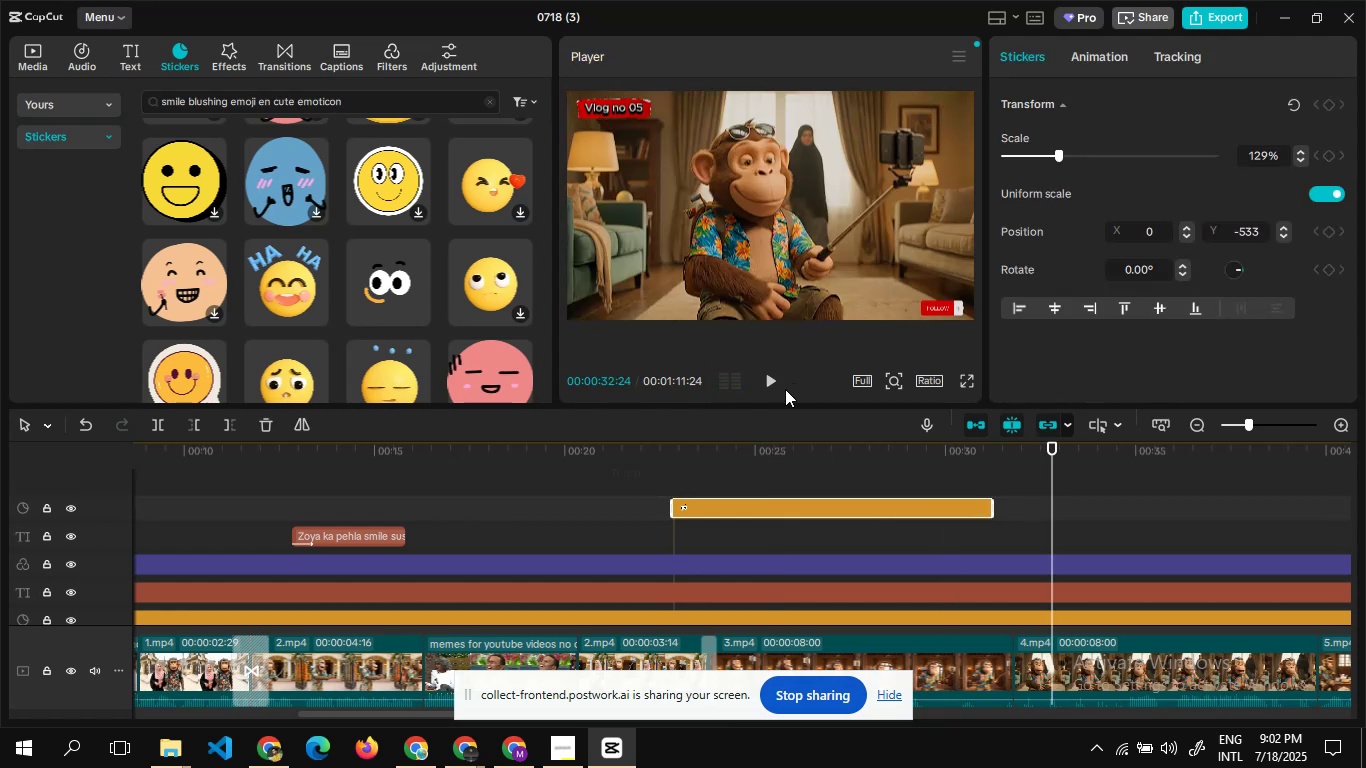 
left_click([772, 381])
 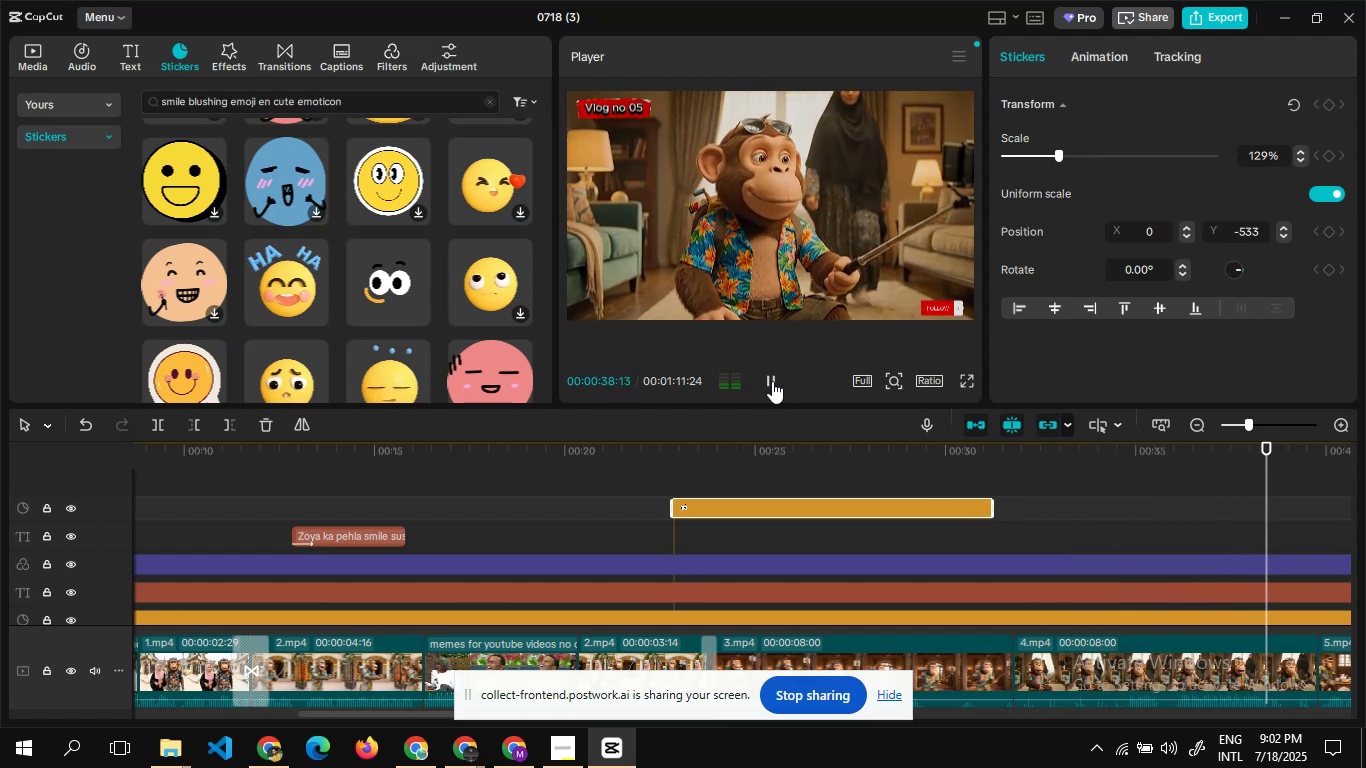 
wait(7.81)
 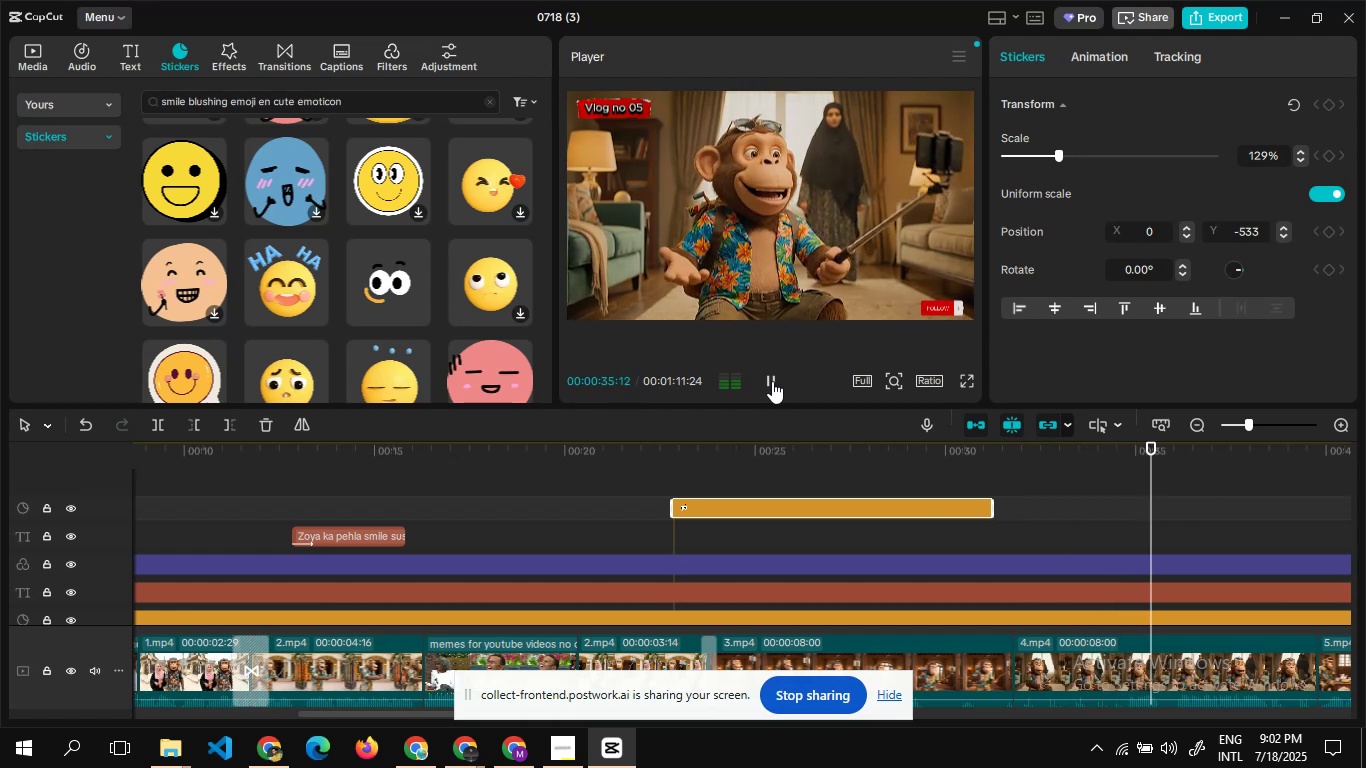 
left_click([772, 387])
 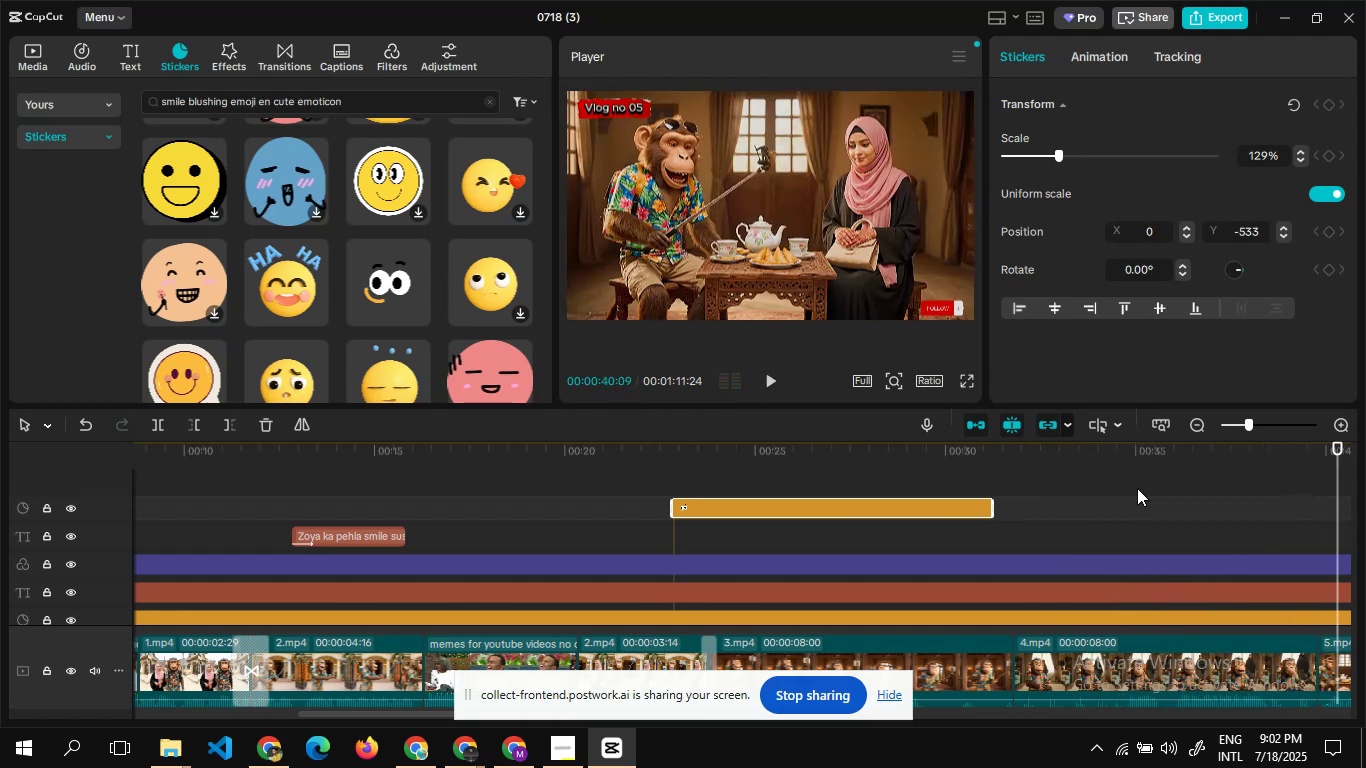 
double_click([1137, 488])
 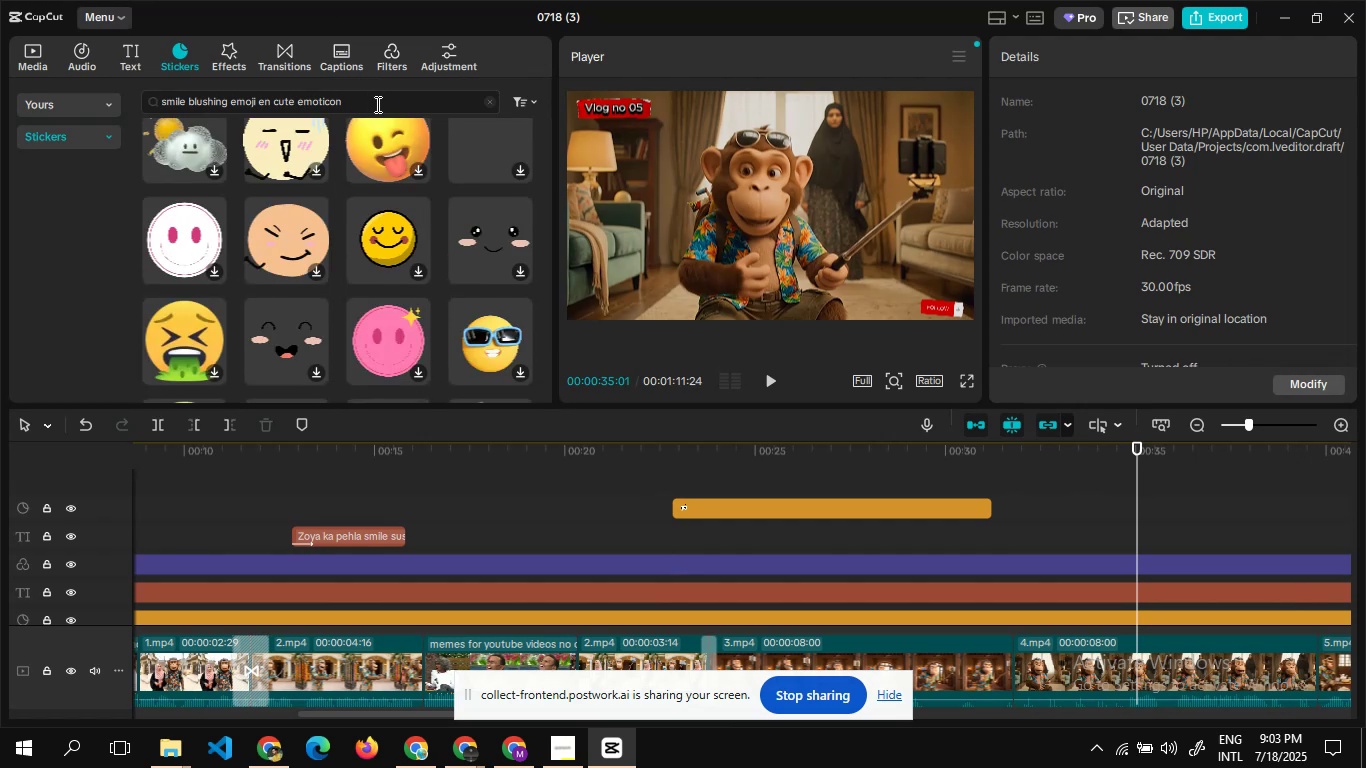 
left_click([491, 108])
 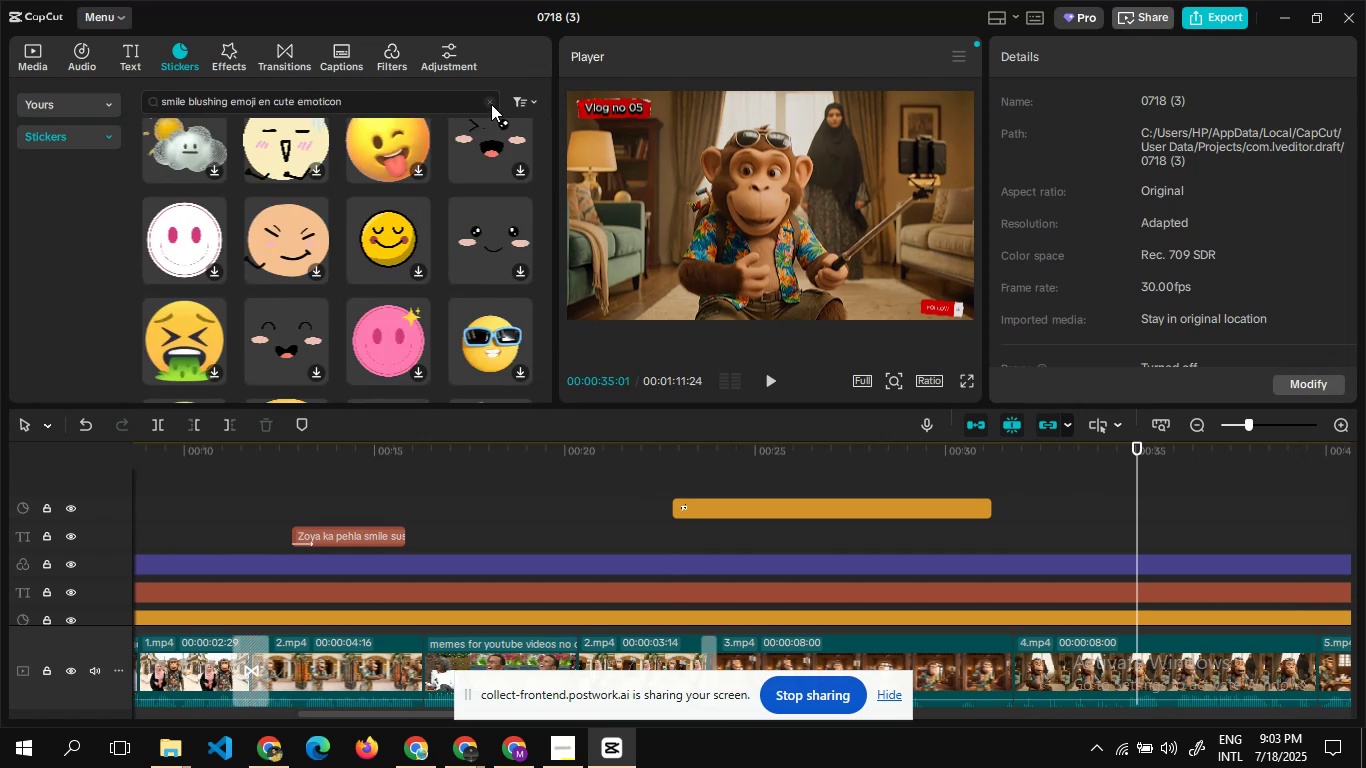 
left_click([491, 104])
 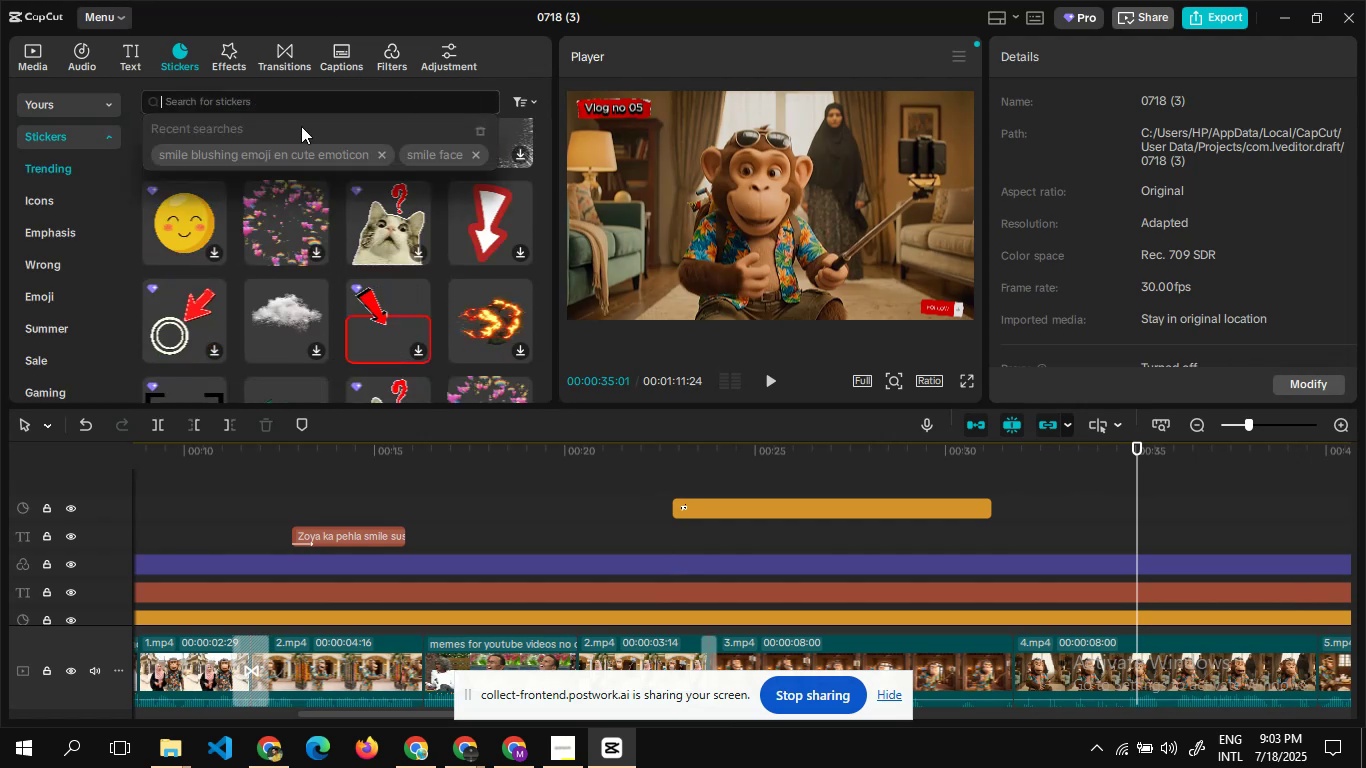 
type(tourist)
 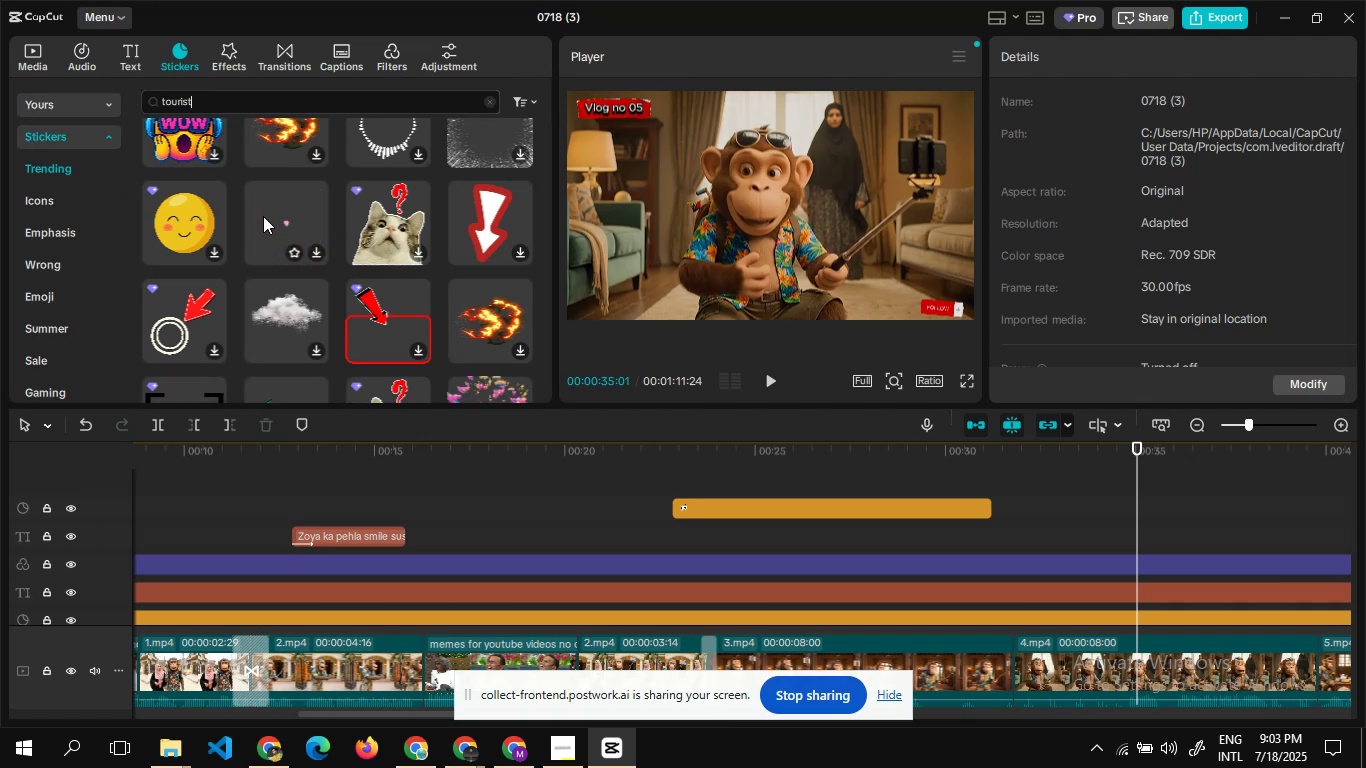 
key(Enter)
 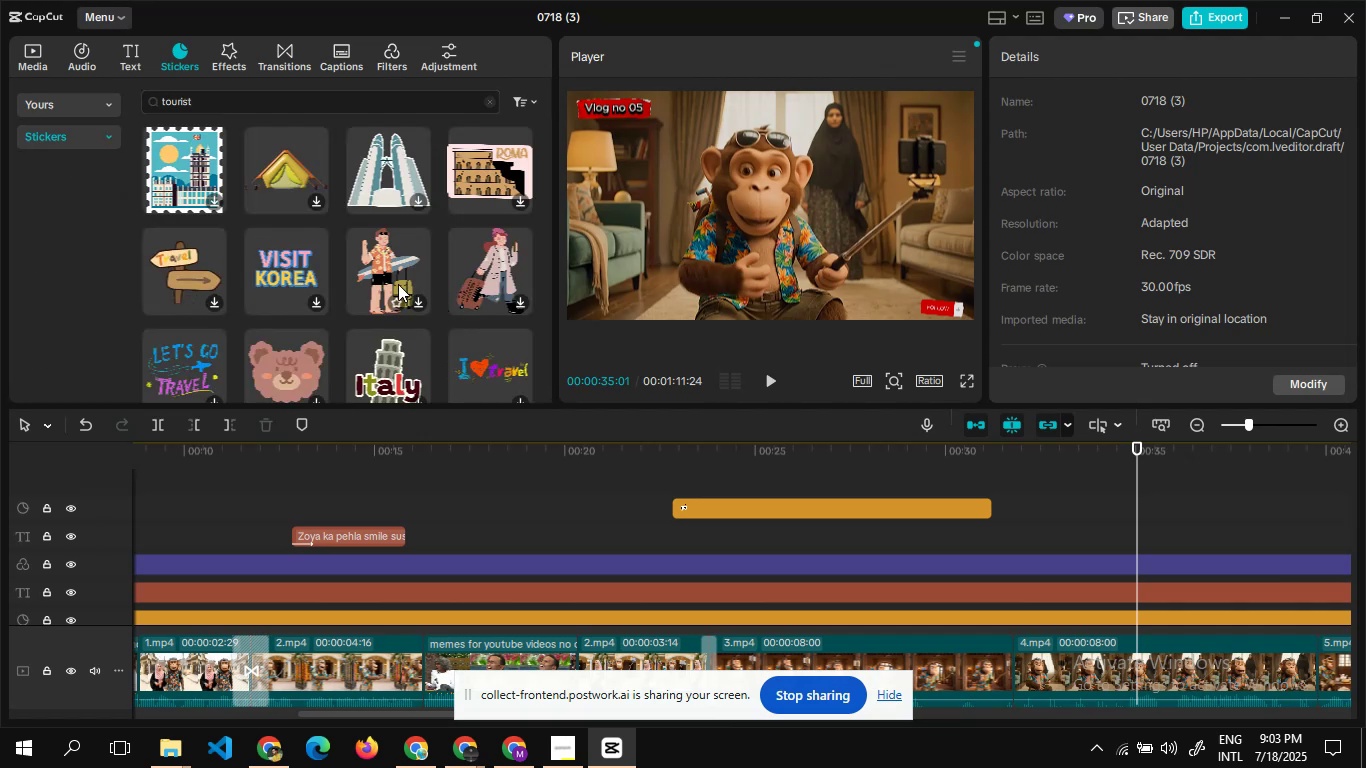 
wait(5.21)
 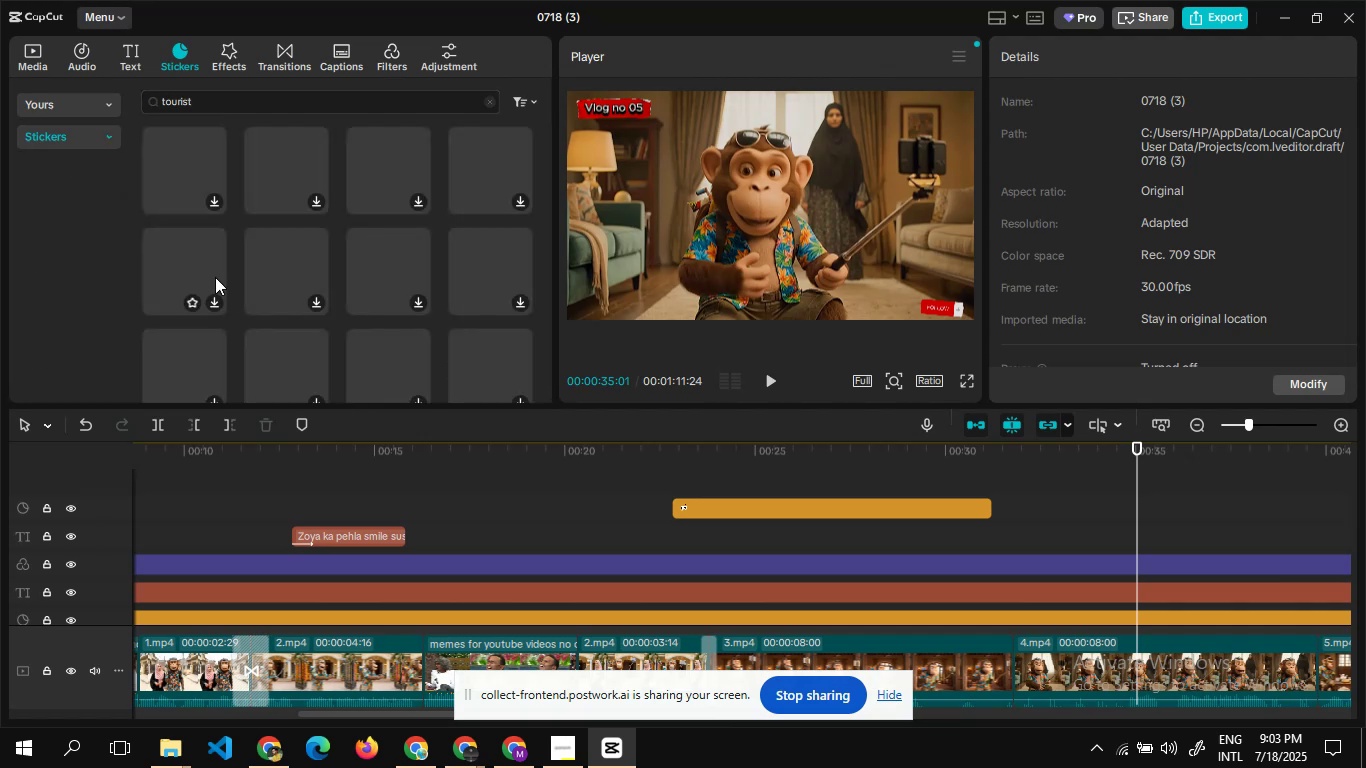 
left_click([416, 301])
 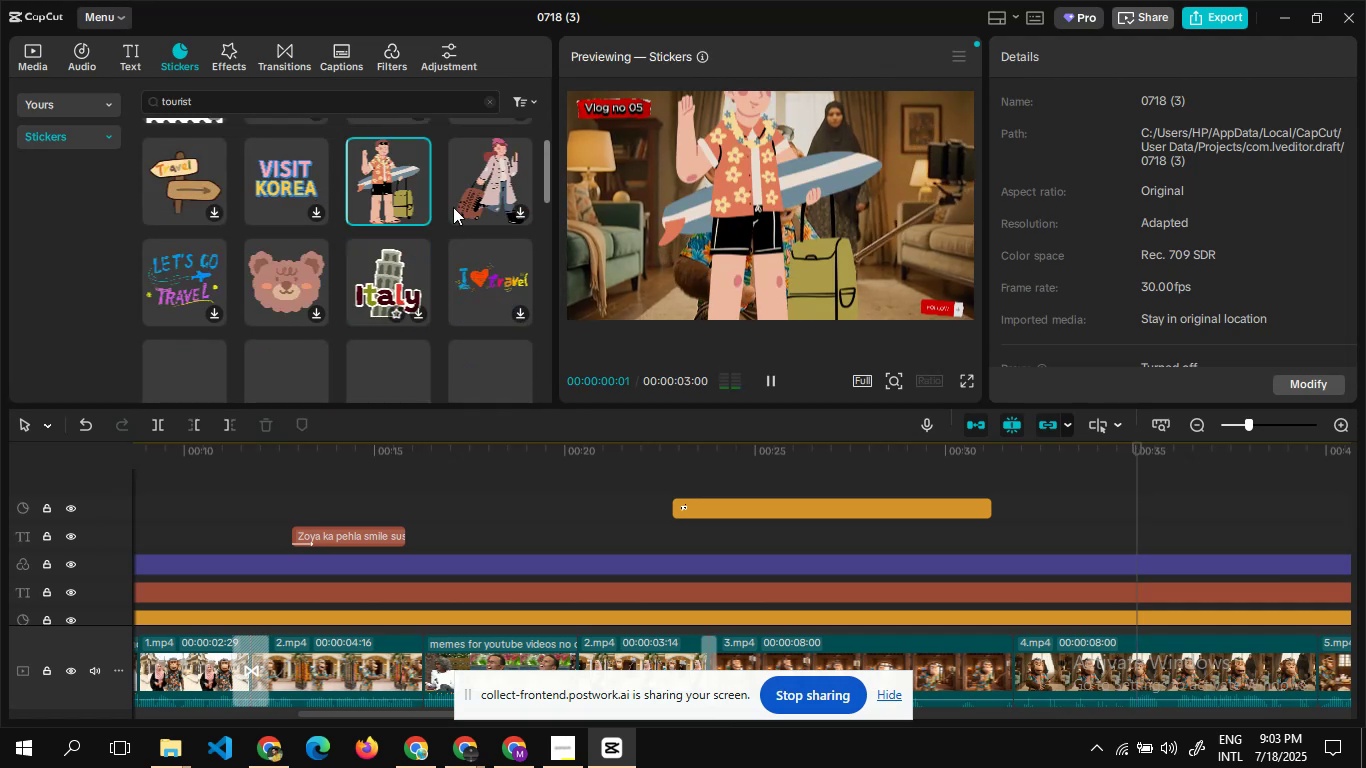 
wait(9.46)
 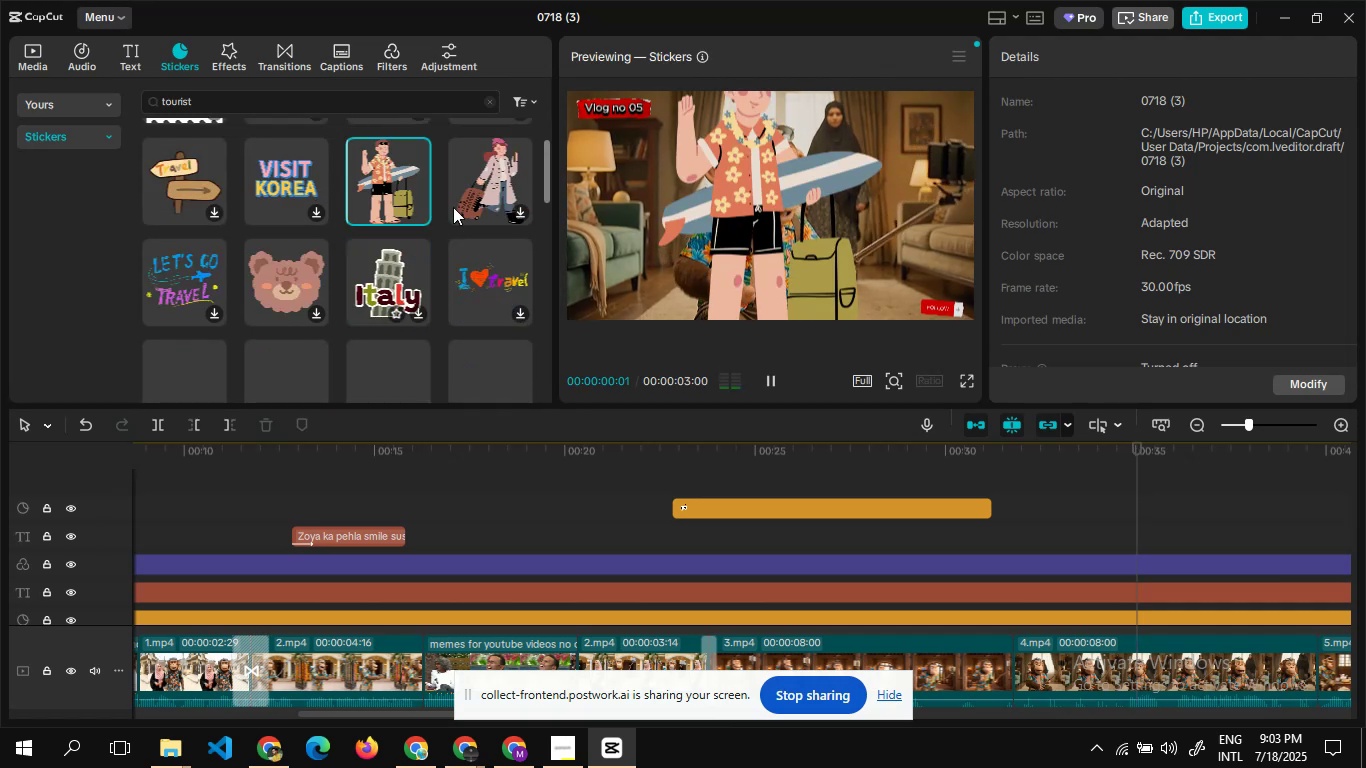 
left_click([418, 216])
 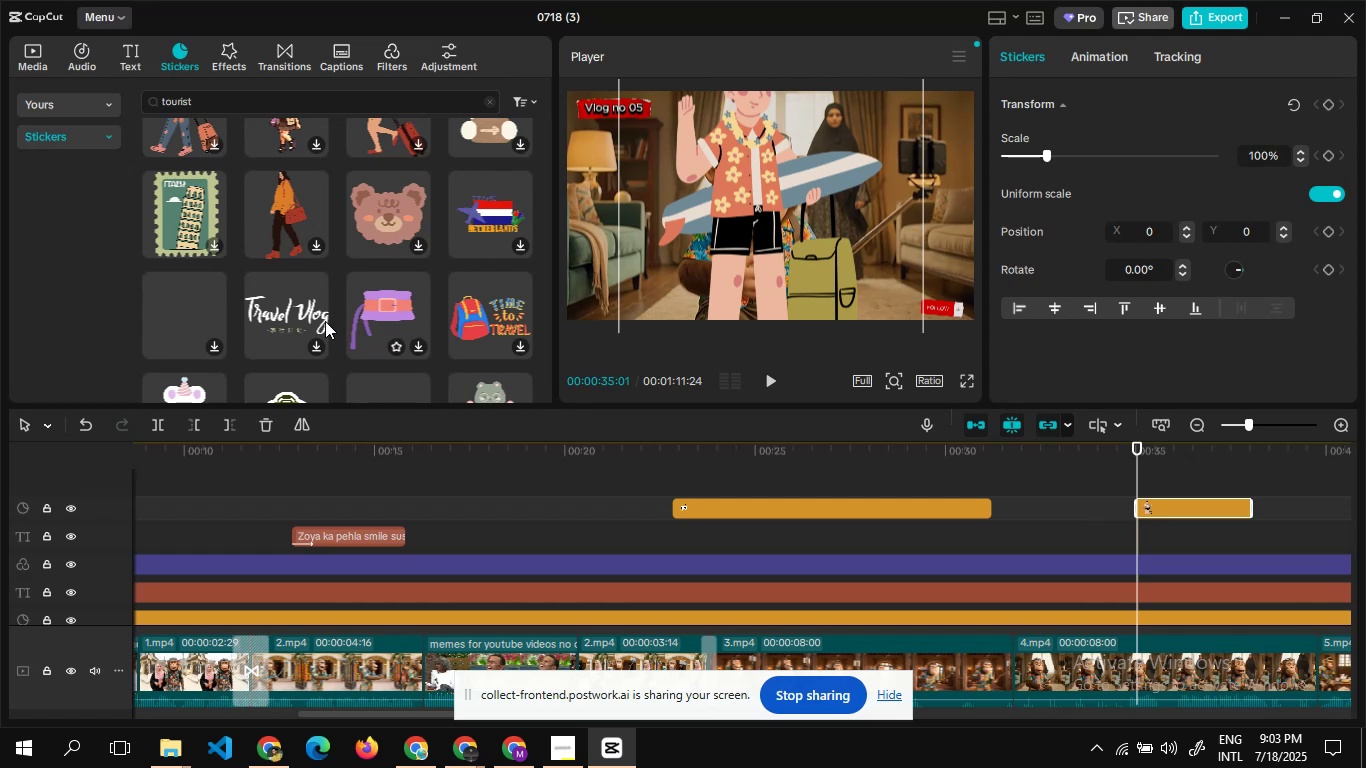 
wait(5.51)
 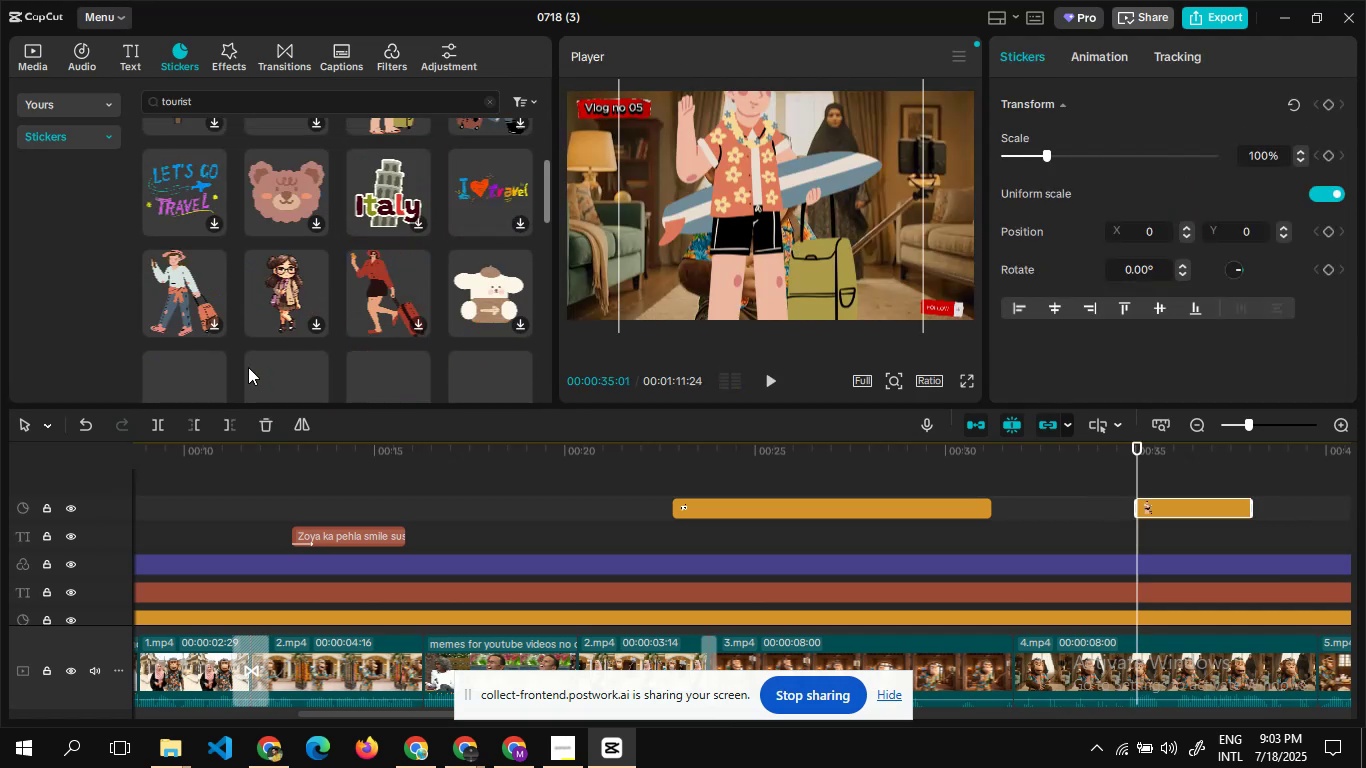 
left_click_drag(start_coordinate=[830, 235], to_coordinate=[791, 138])
 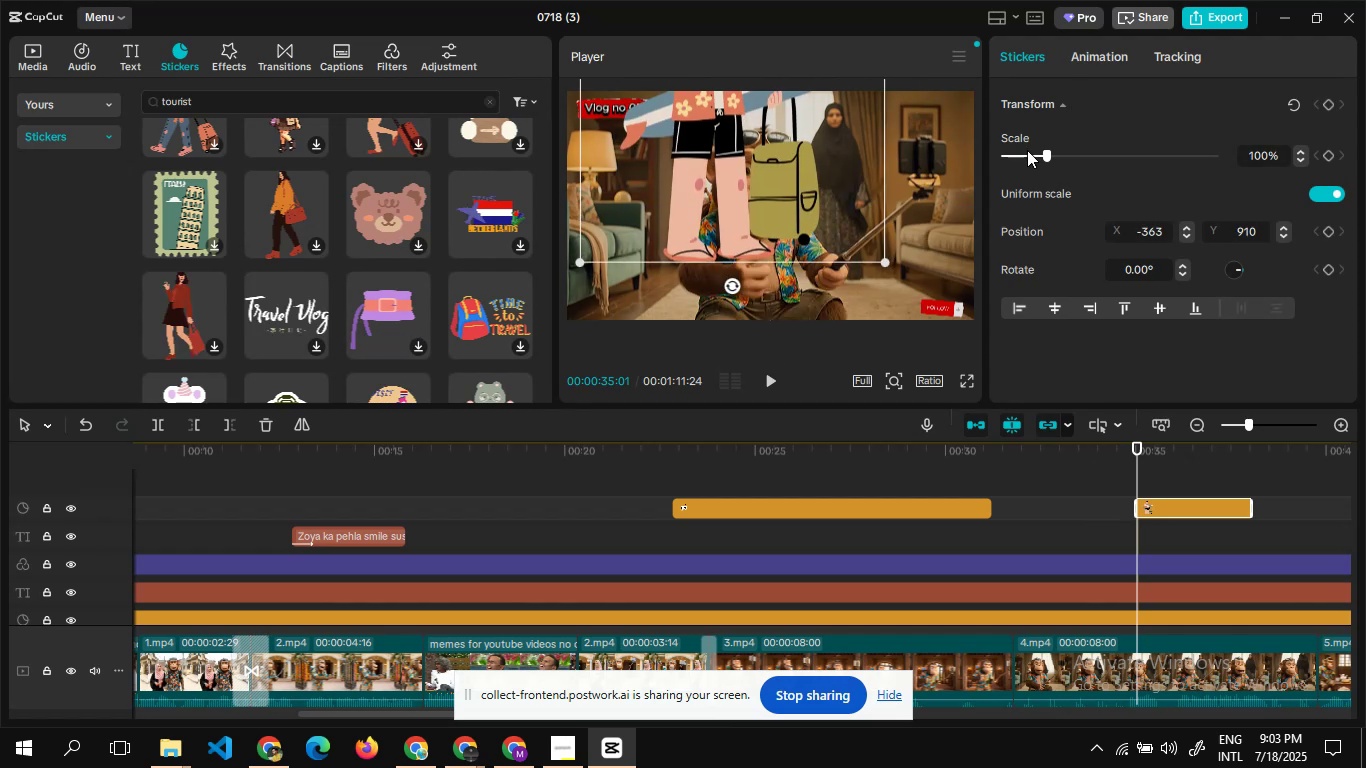 
left_click([1031, 154])
 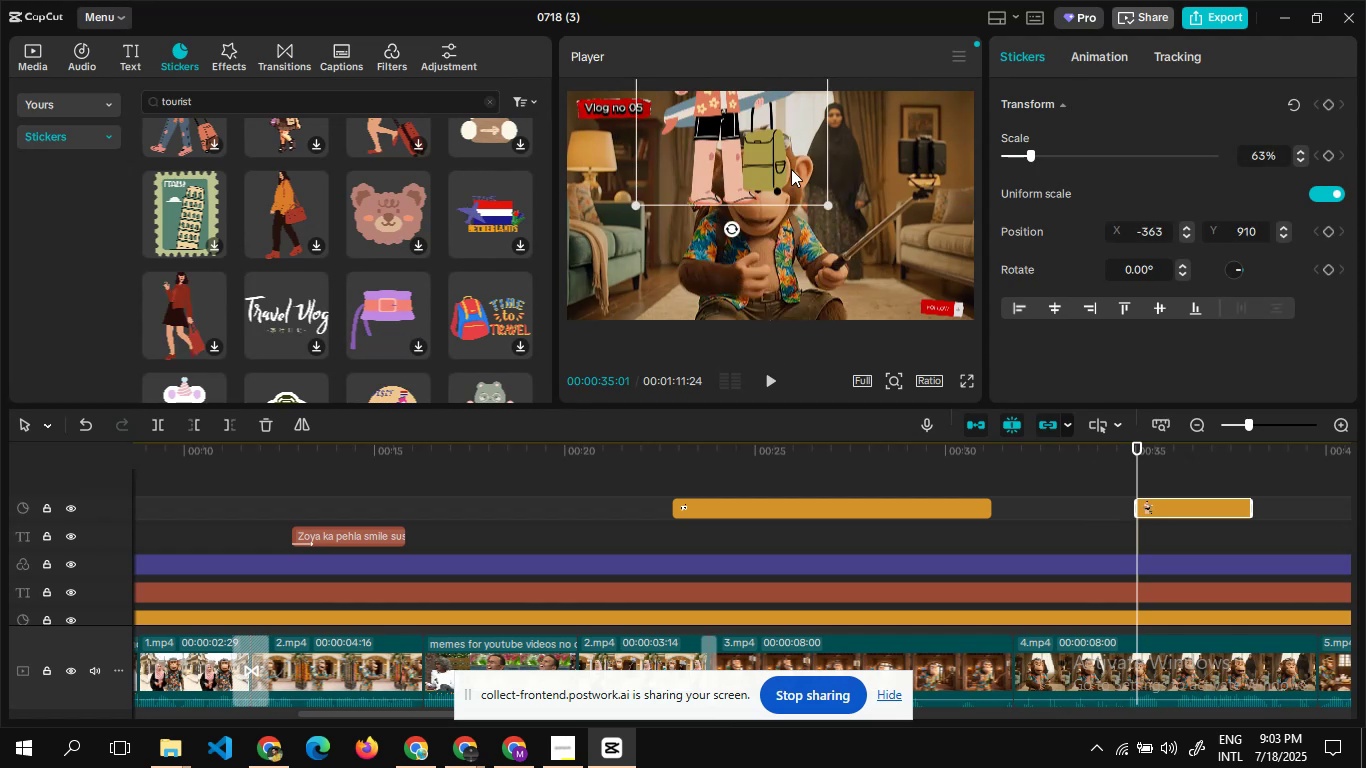 
left_click_drag(start_coordinate=[791, 169], to_coordinate=[693, 276])
 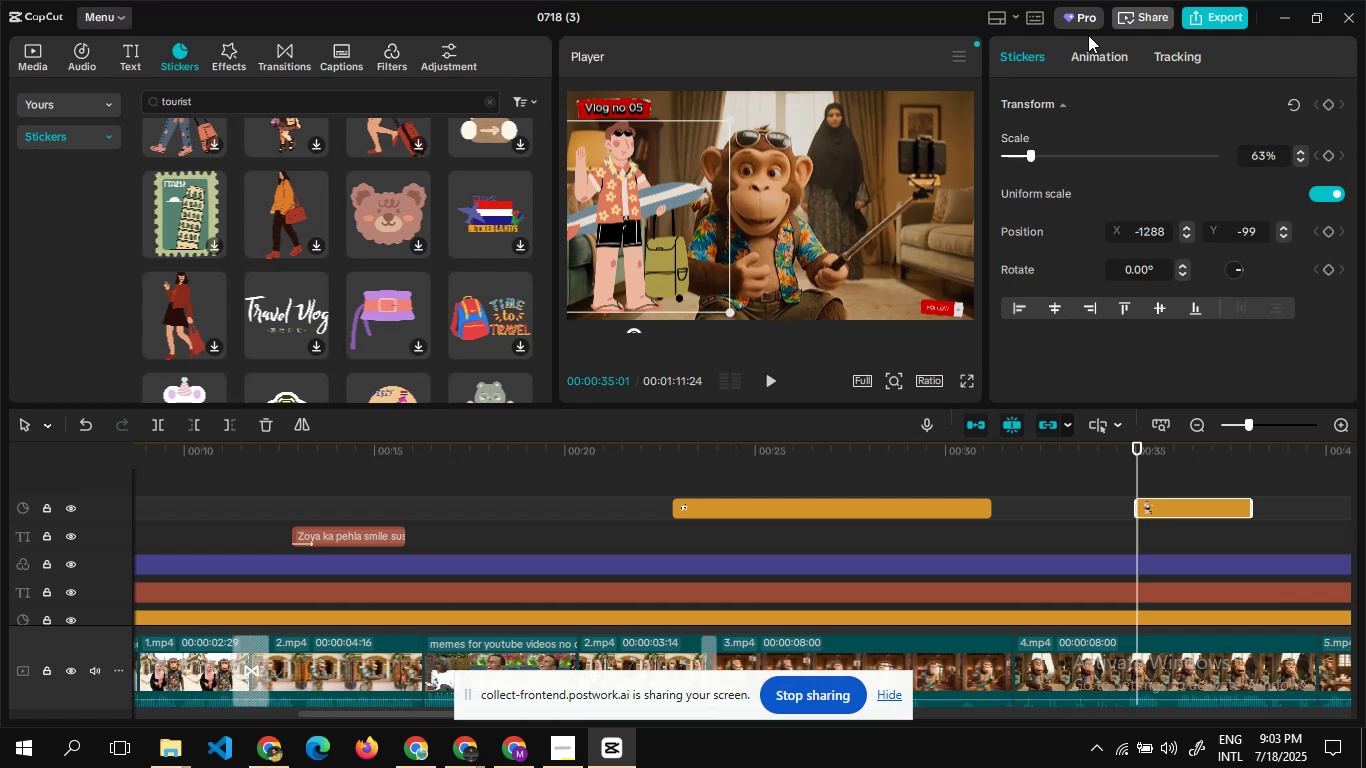 
left_click([1089, 46])
 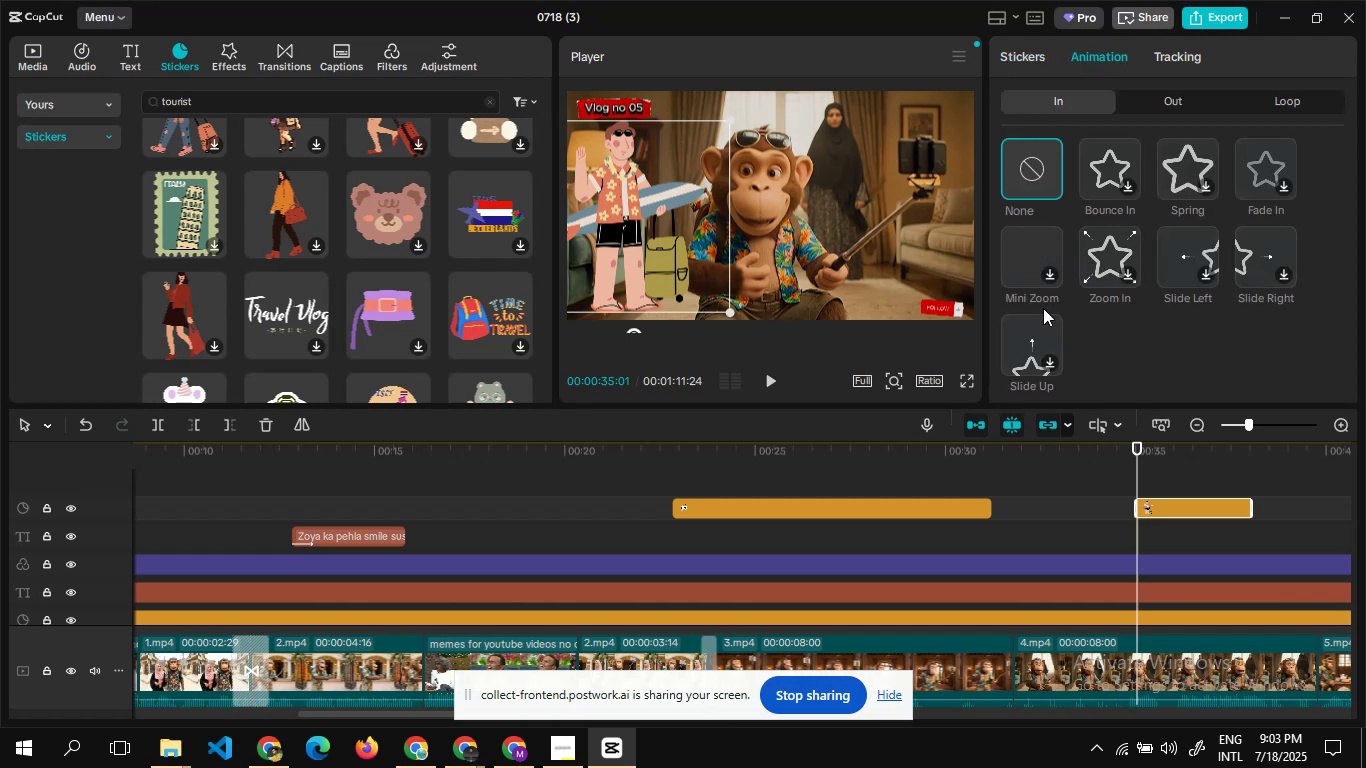 
left_click([1033, 351])
 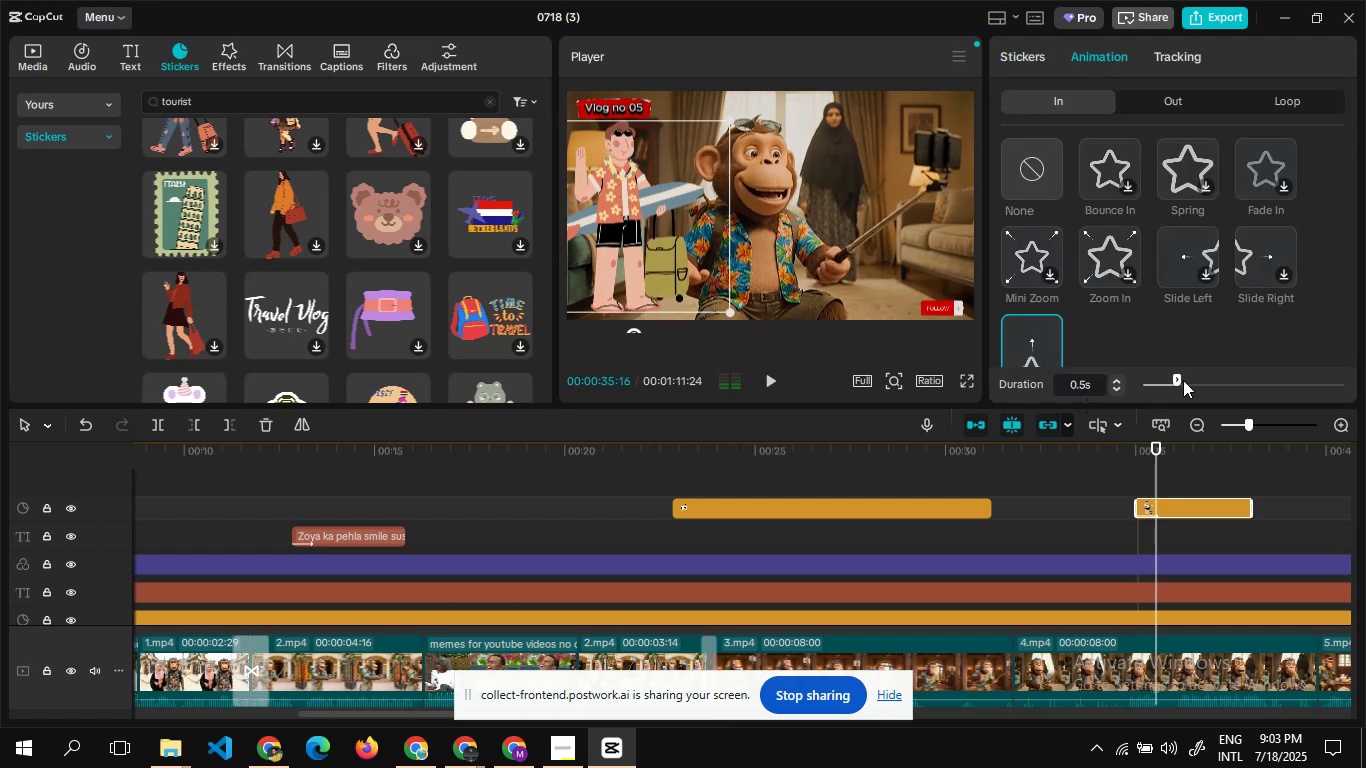 
left_click([1207, 383])
 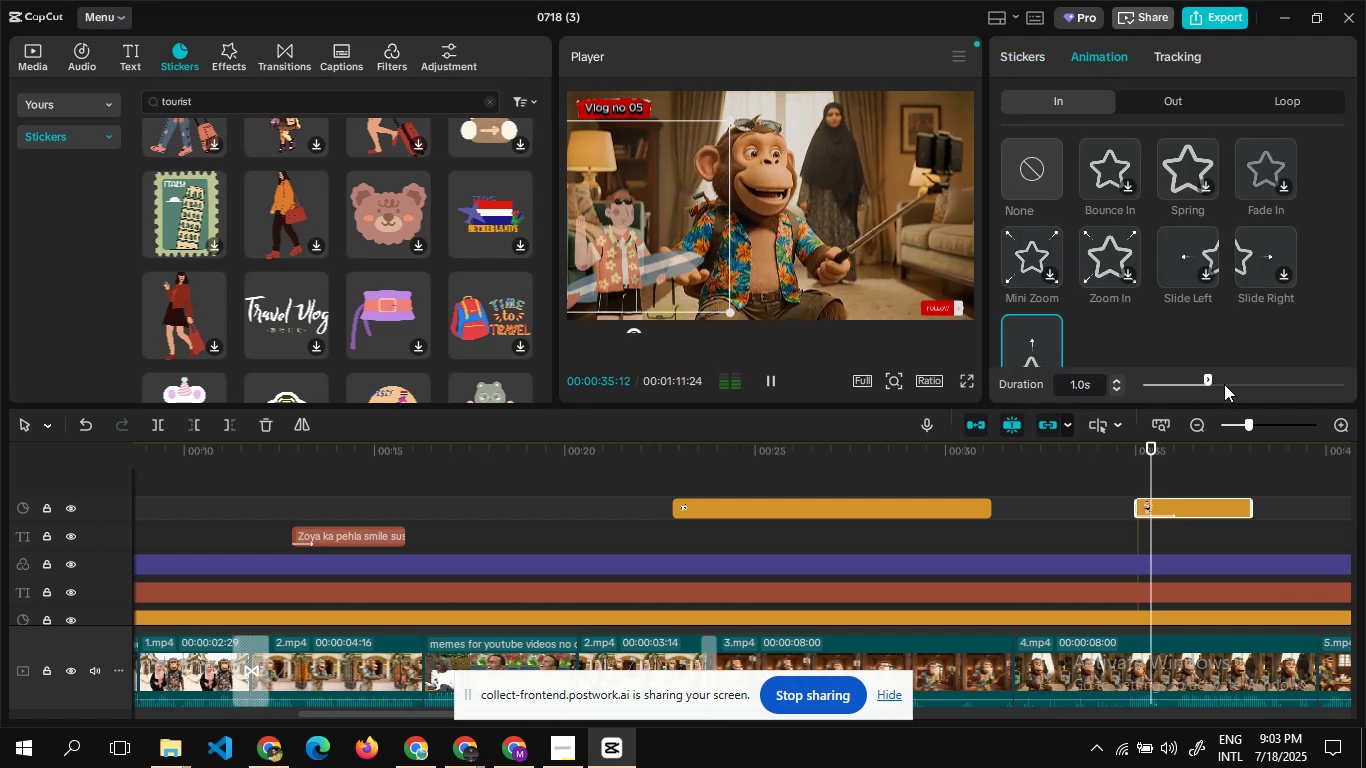 
left_click([1224, 384])
 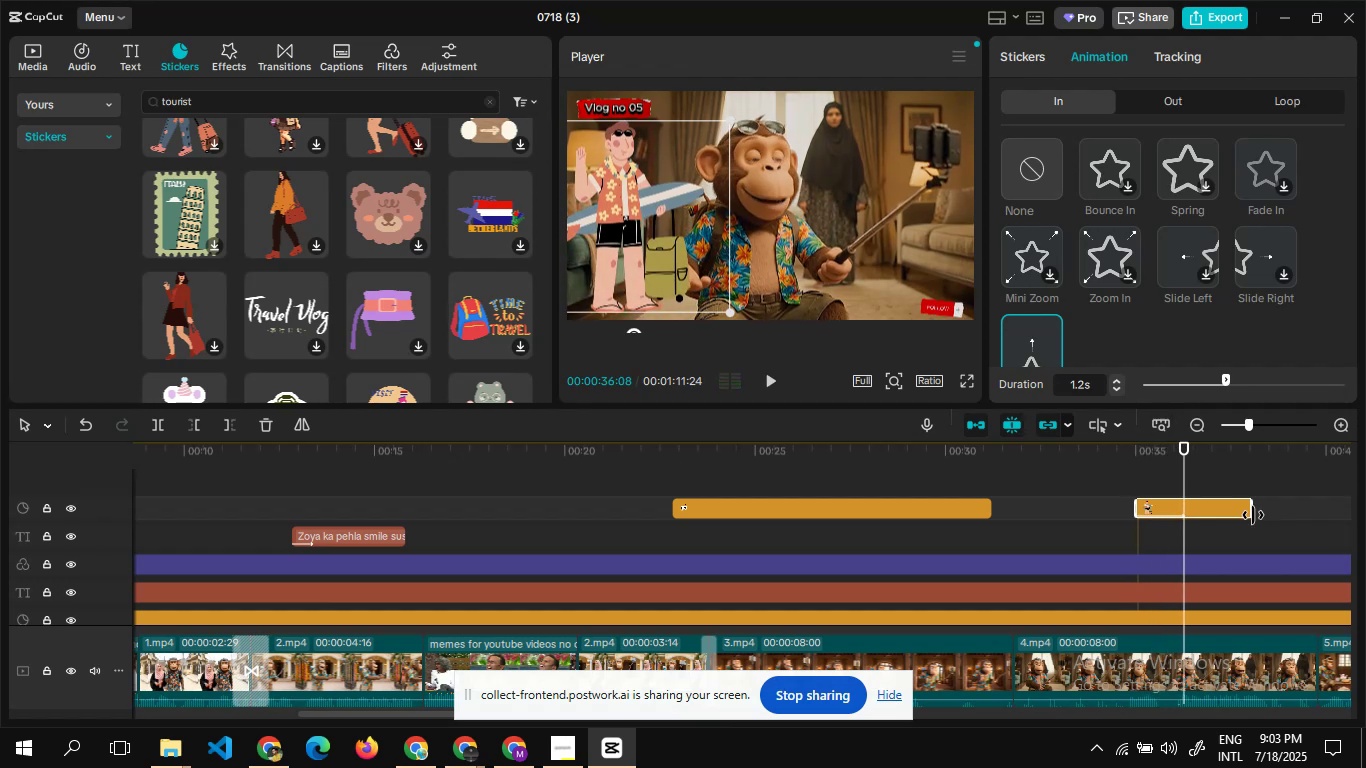 
left_click_drag(start_coordinate=[1250, 515], to_coordinate=[1327, 512])
 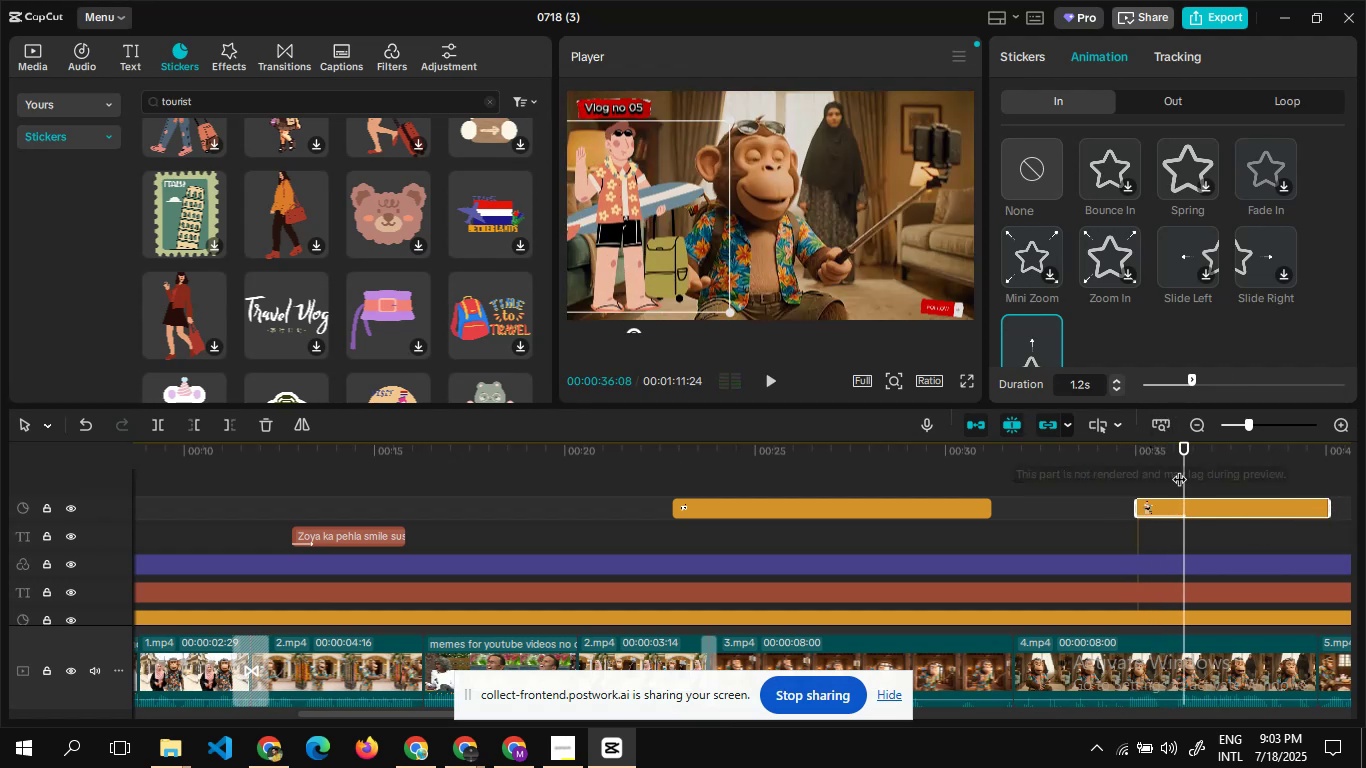 
double_click([1177, 479])
 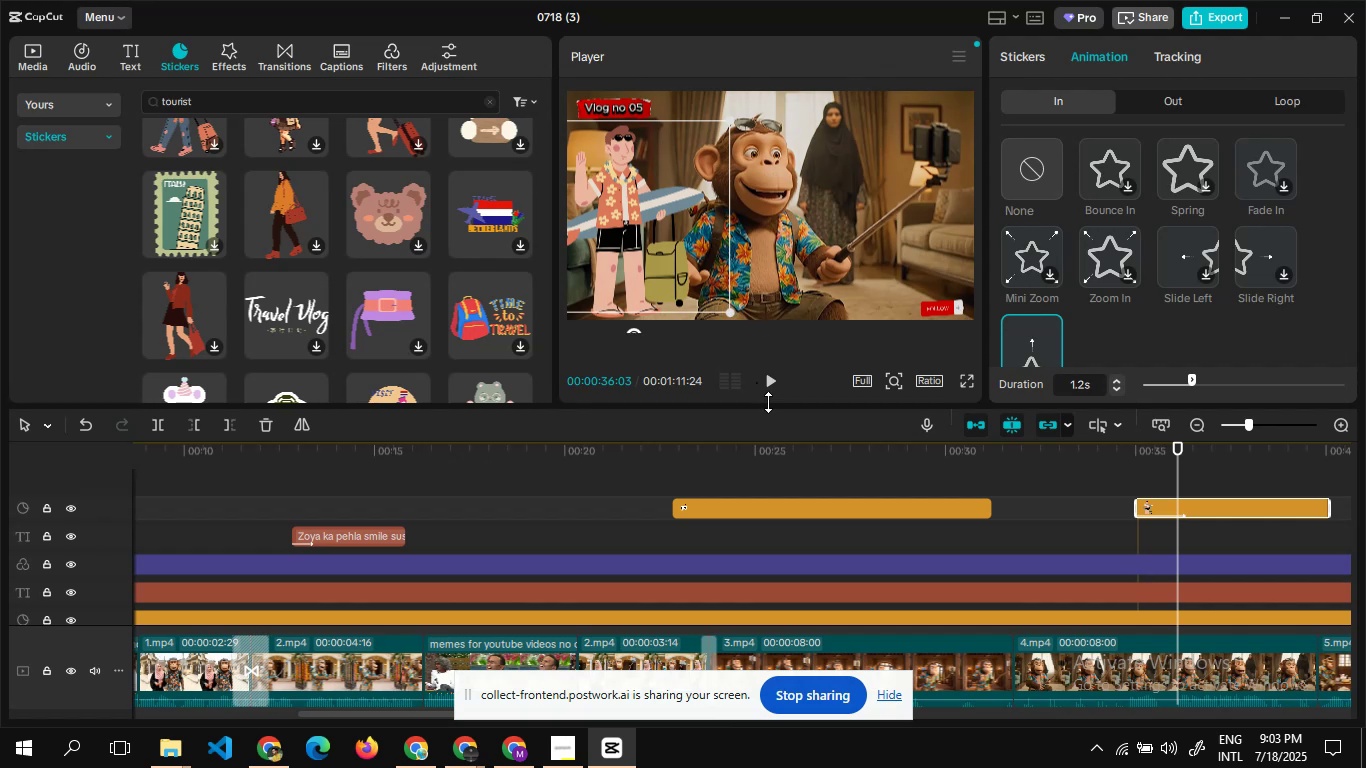 
left_click([769, 382])
 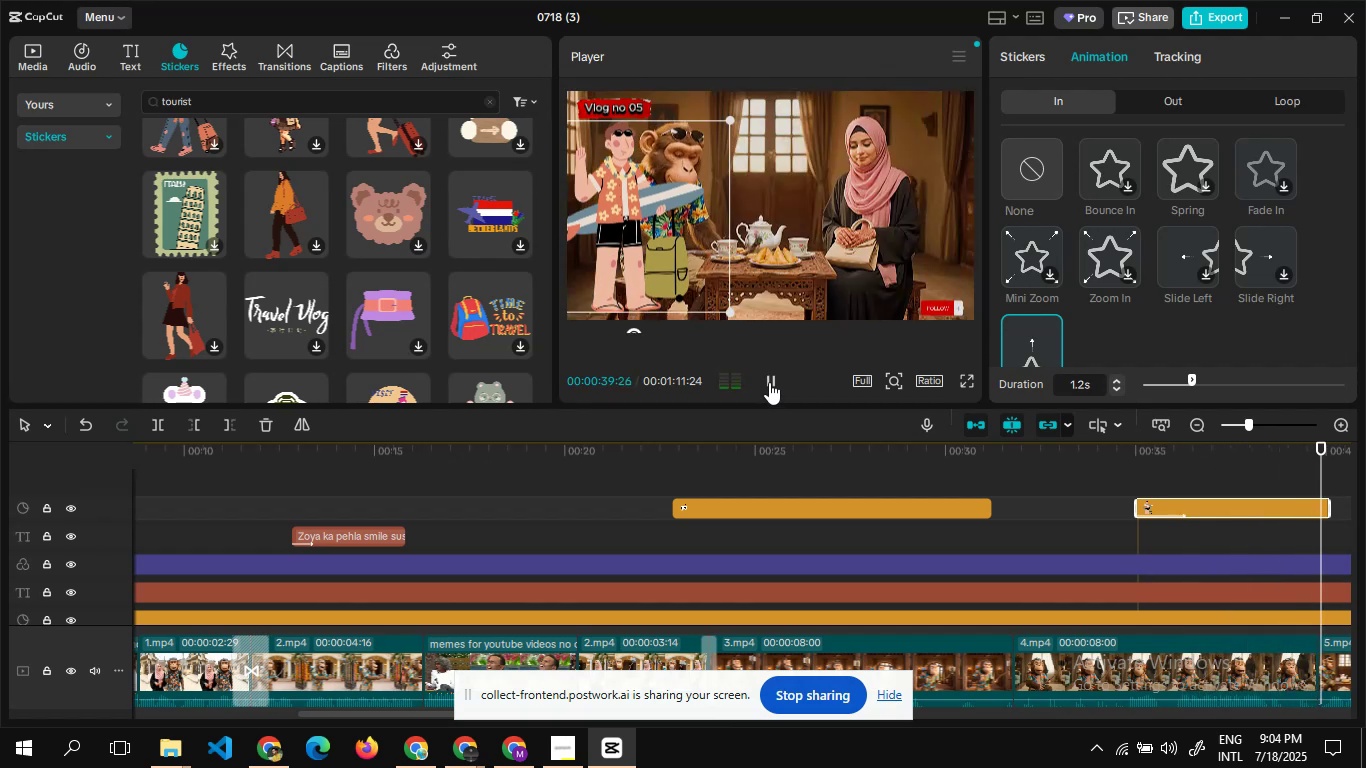 
wait(5.27)
 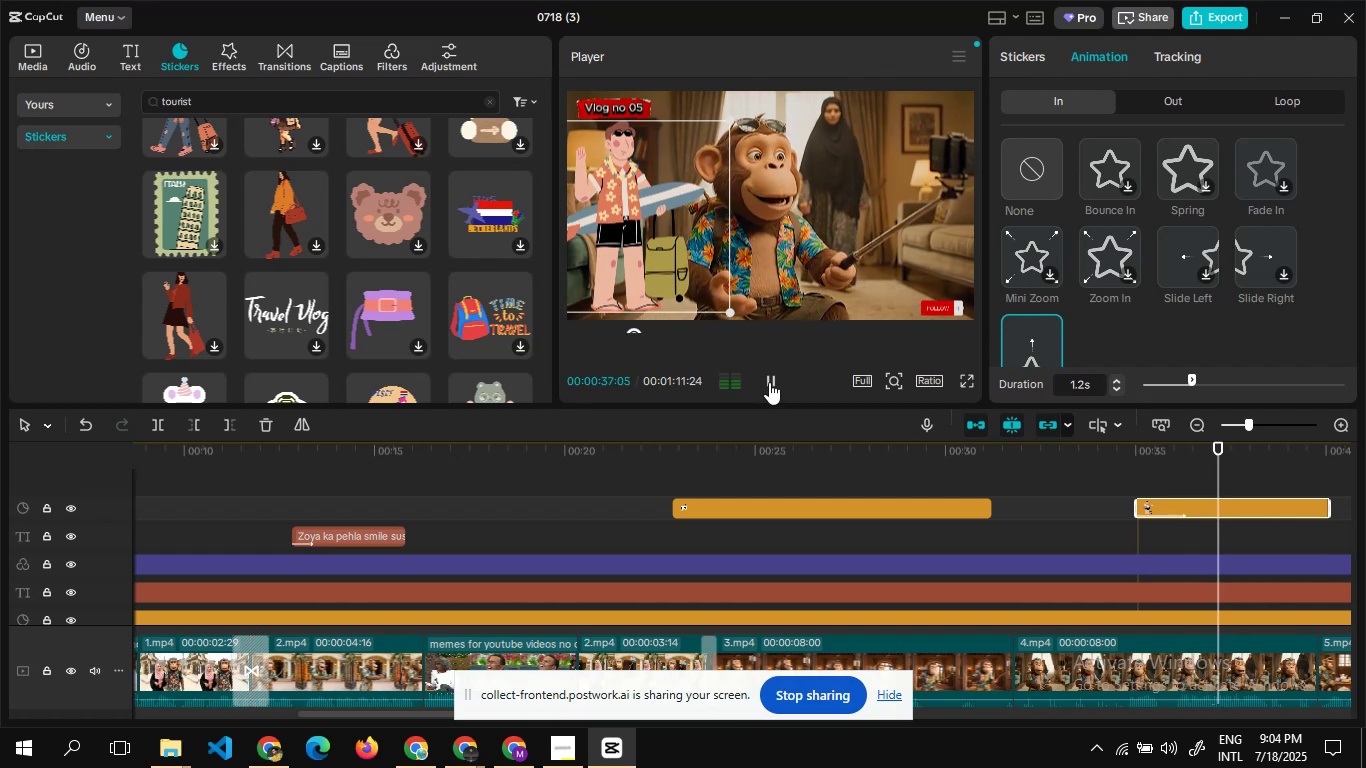 
left_click([766, 375])
 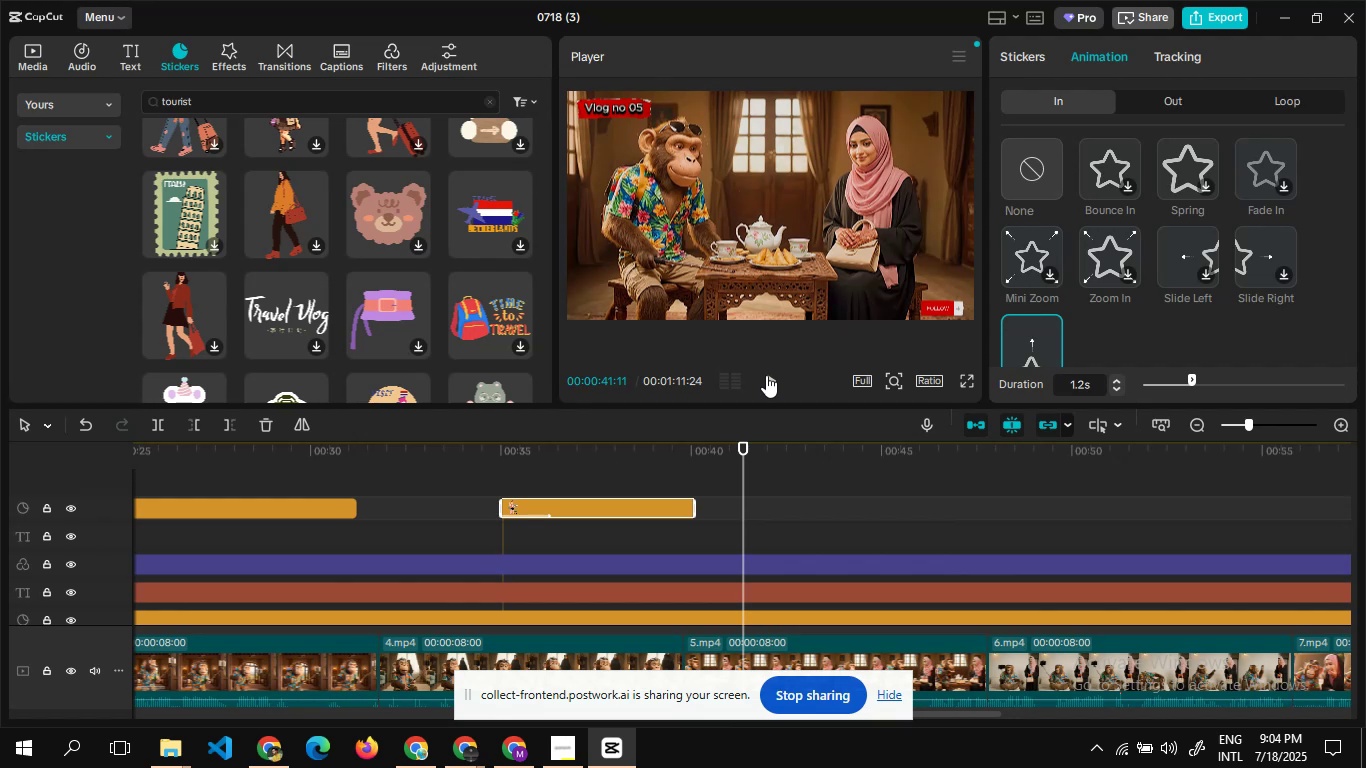 
wait(9.7)
 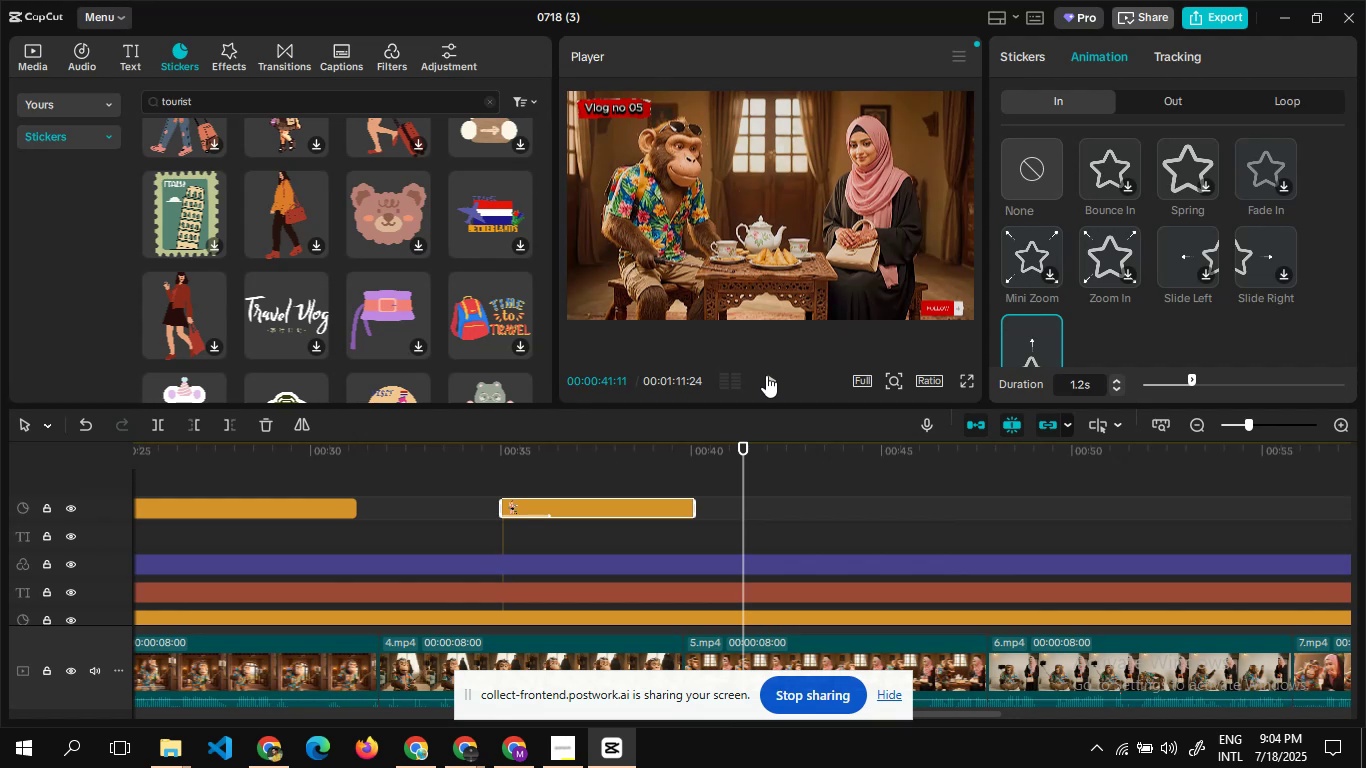 
left_click_drag(start_coordinate=[979, 713], to_coordinate=[1055, 700])
 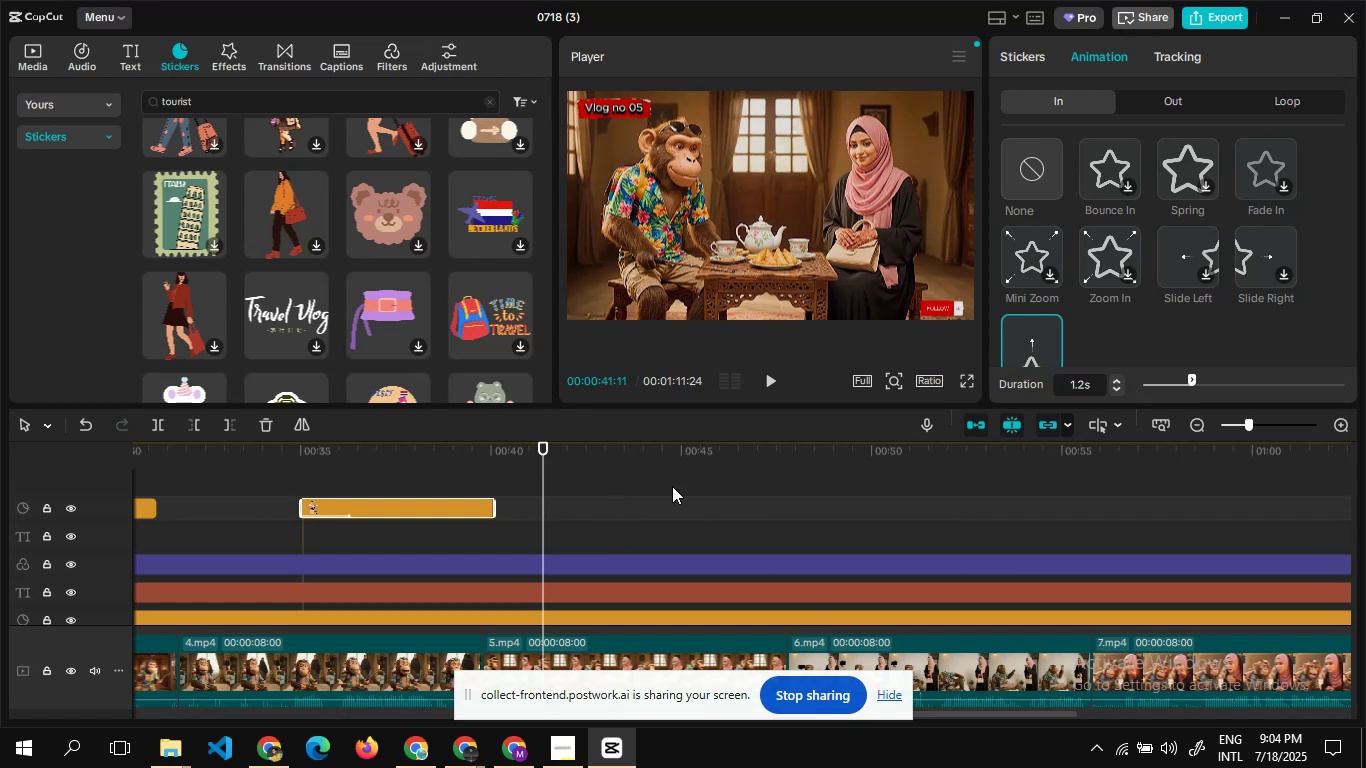 
wait(12.65)
 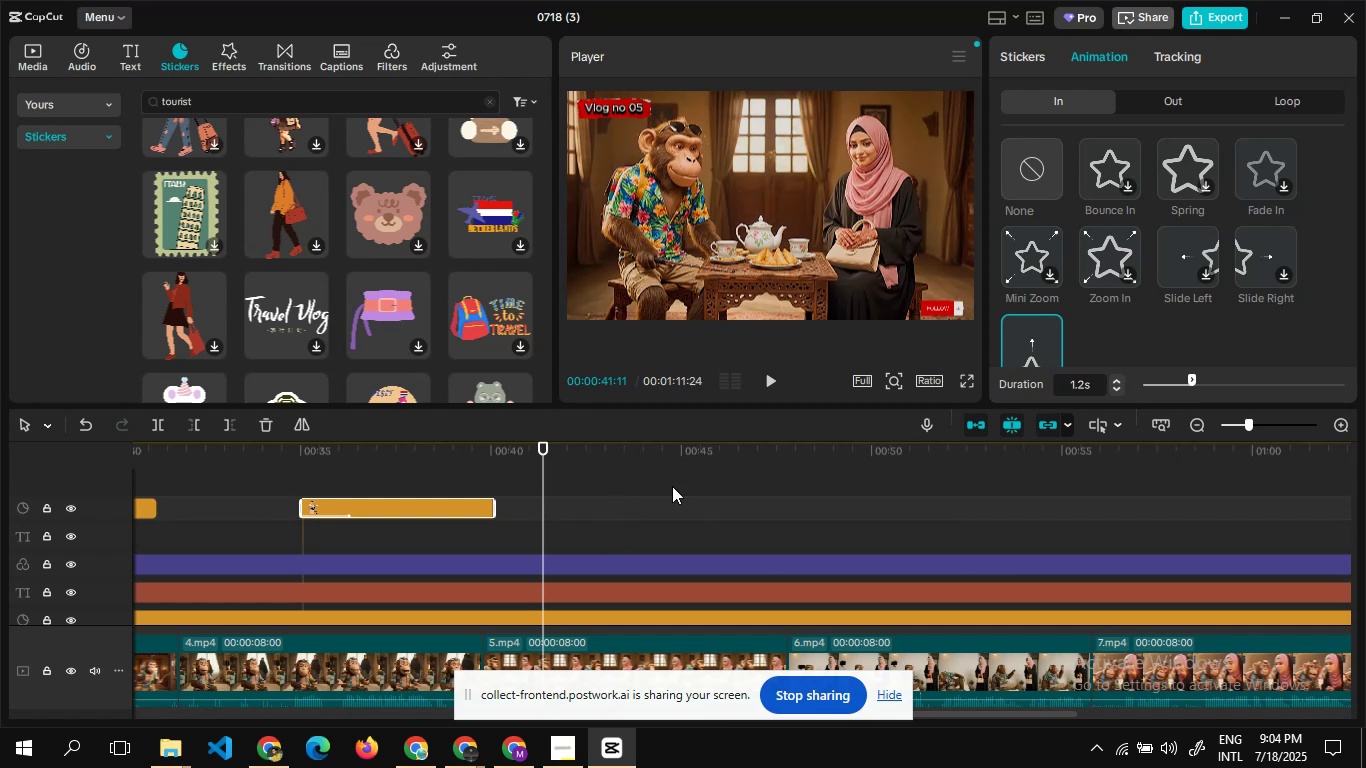 
left_click_drag(start_coordinate=[990, 715], to_coordinate=[1013, 715])
 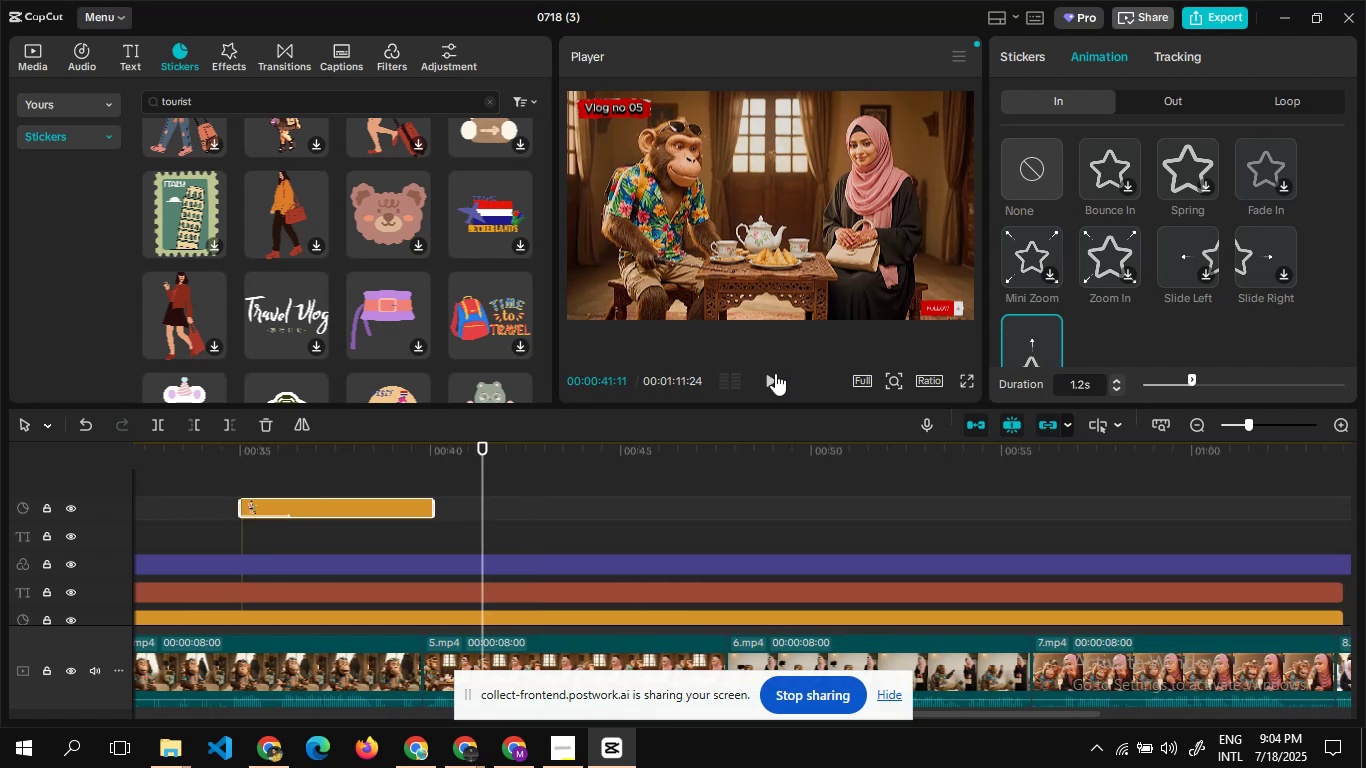 
left_click([770, 382])
 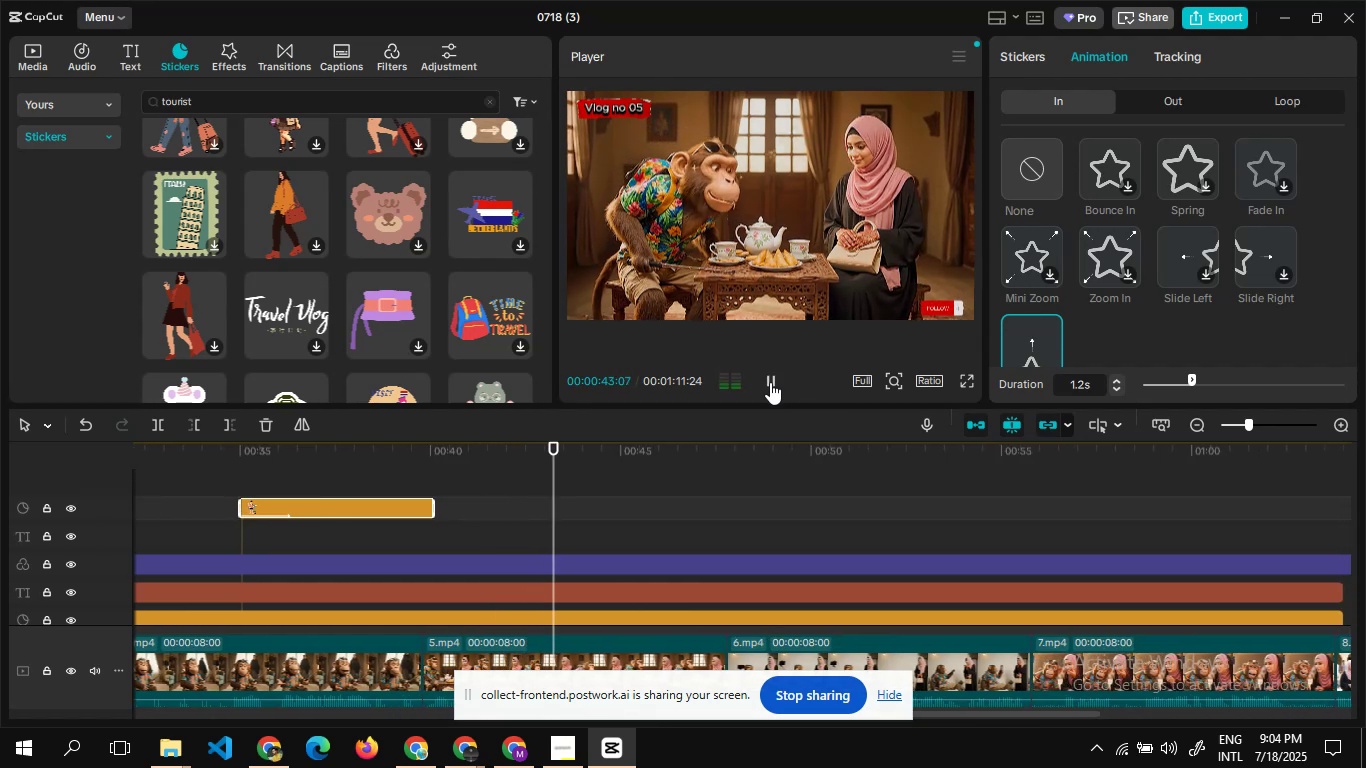 
left_click([770, 382])
 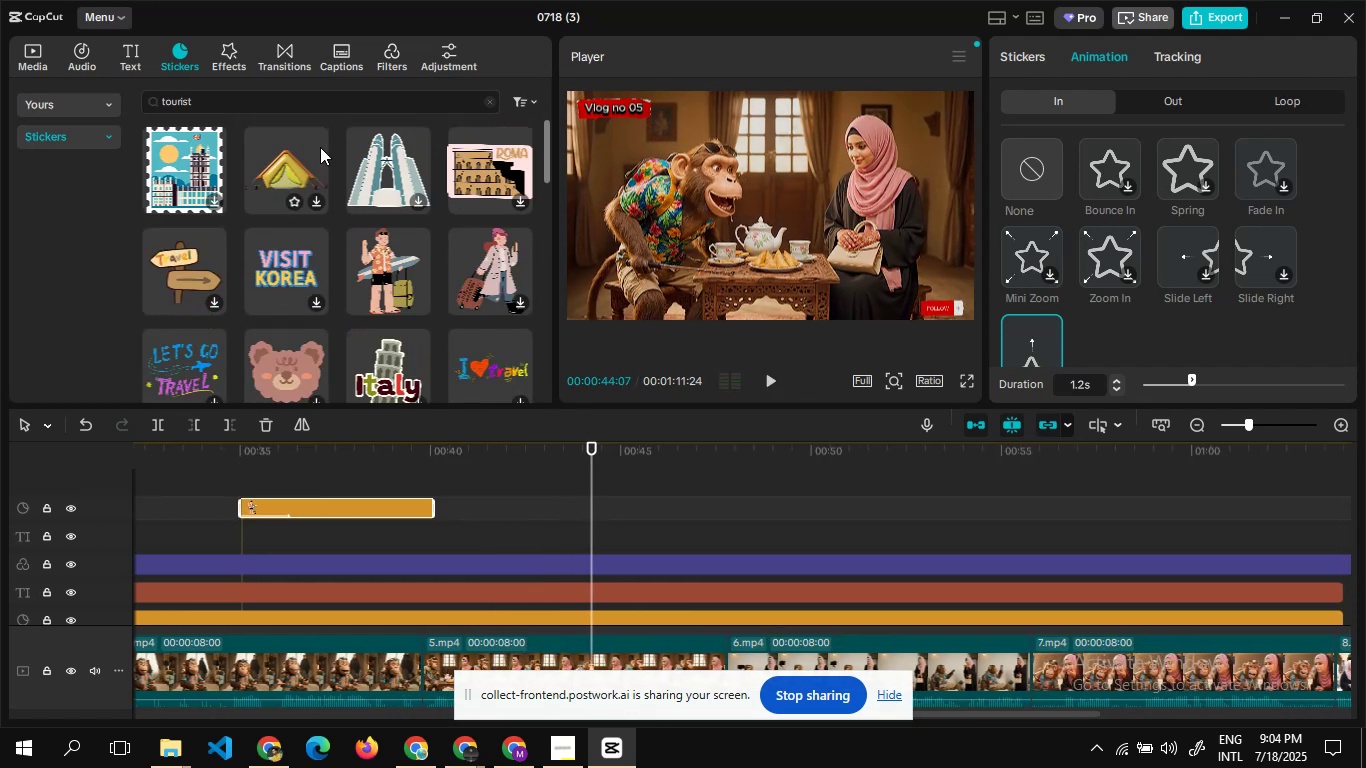 
left_click([314, 106])
 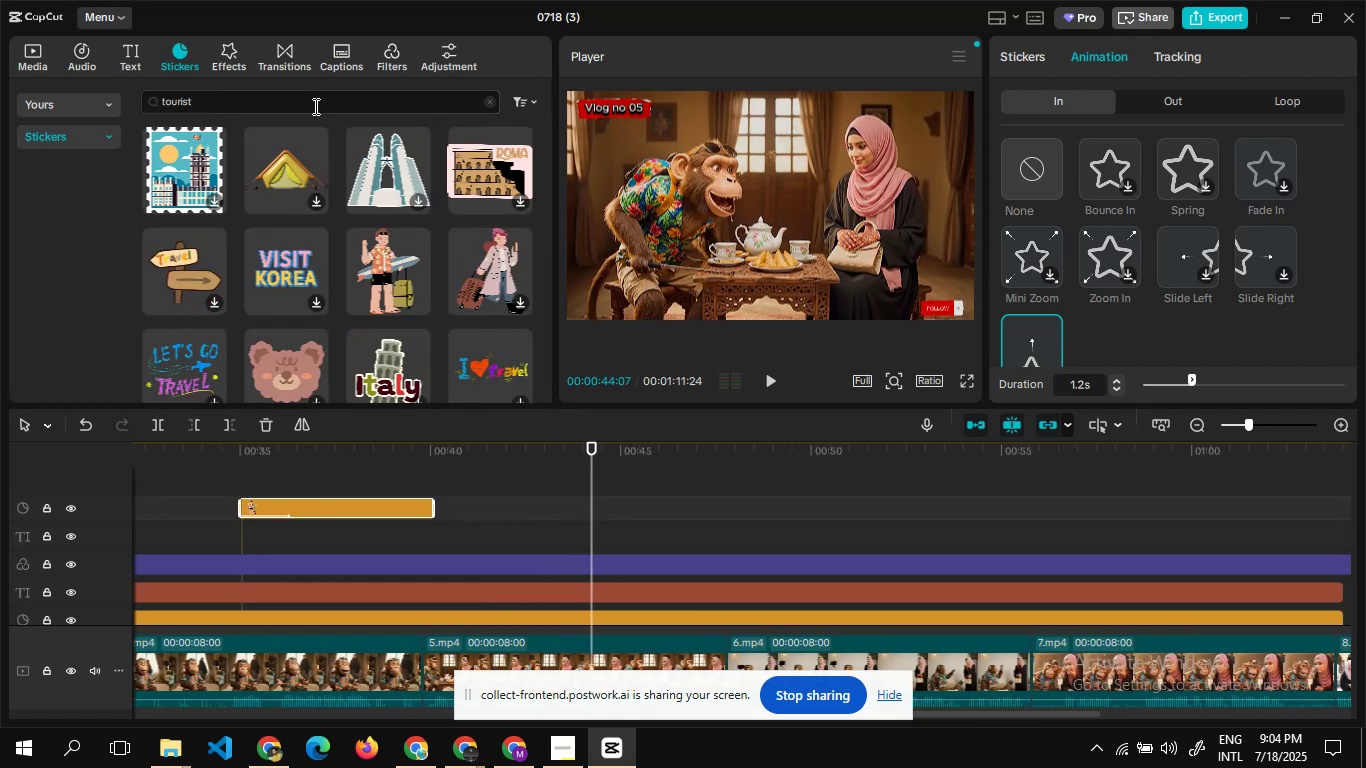 
hold_key(key=Backspace, duration=1.52)
 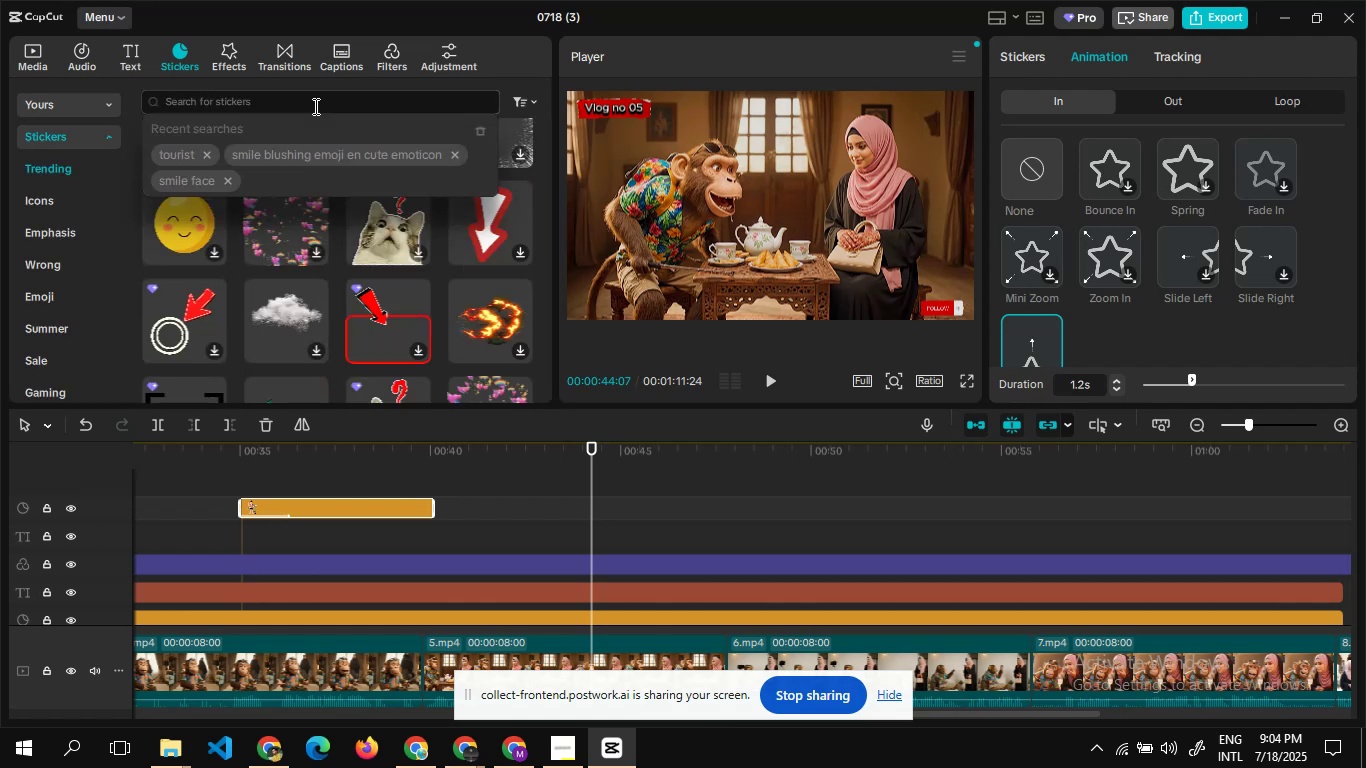 
hold_key(key=Backspace, duration=0.47)
 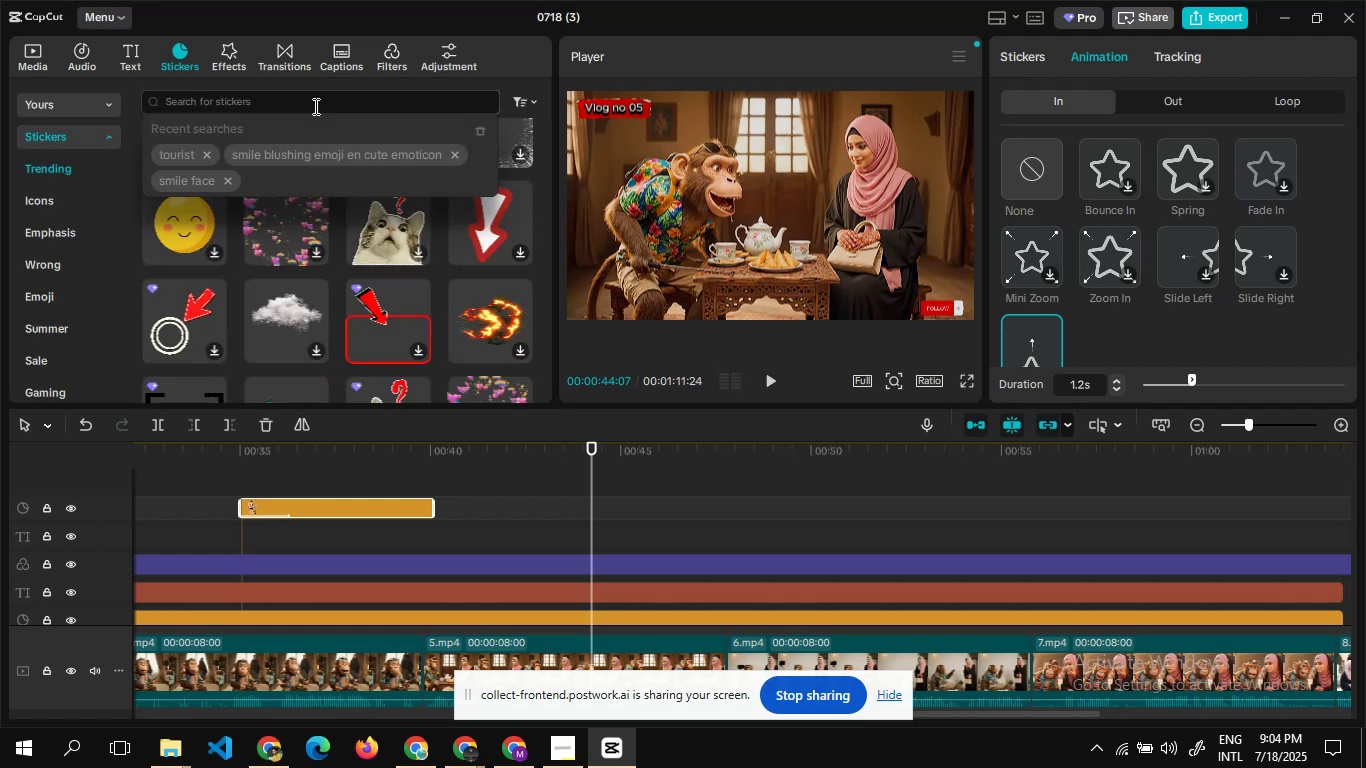 
type(heart)
 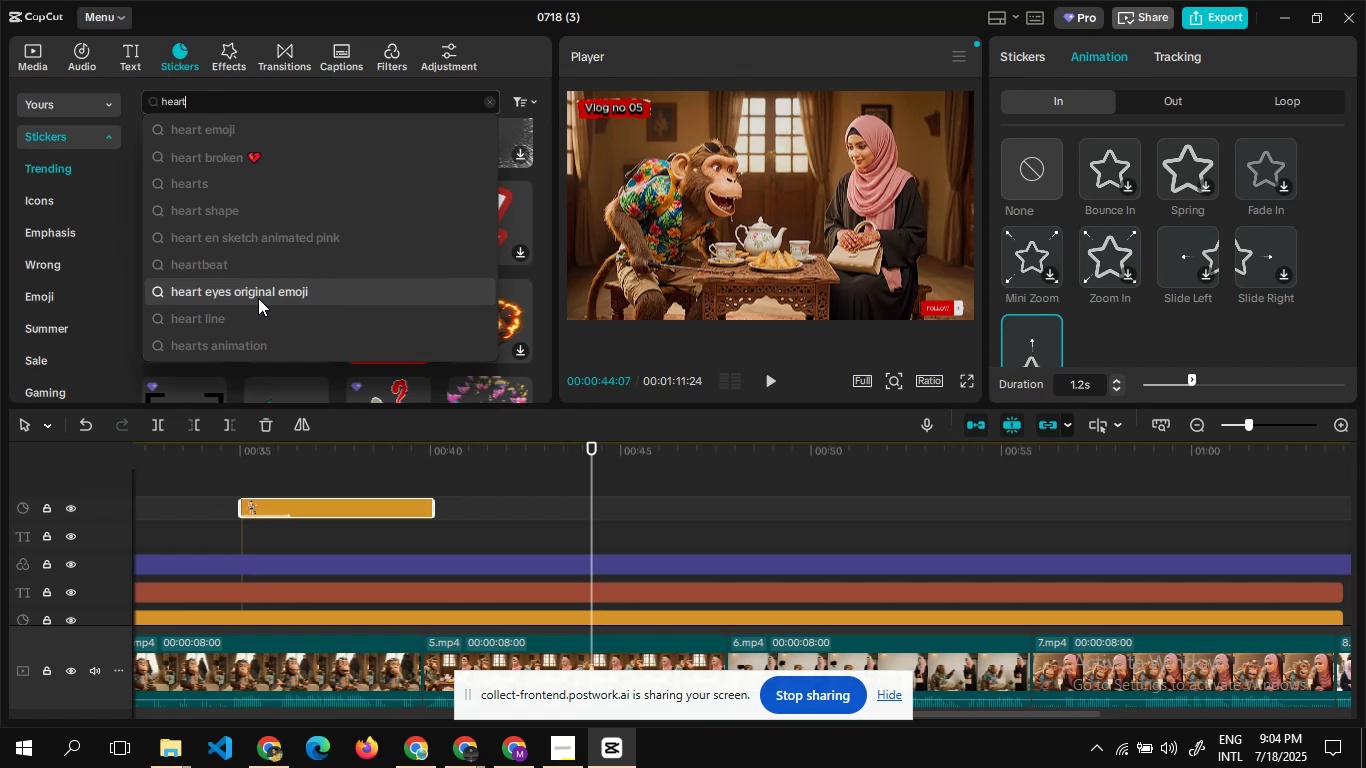 
wait(5.11)
 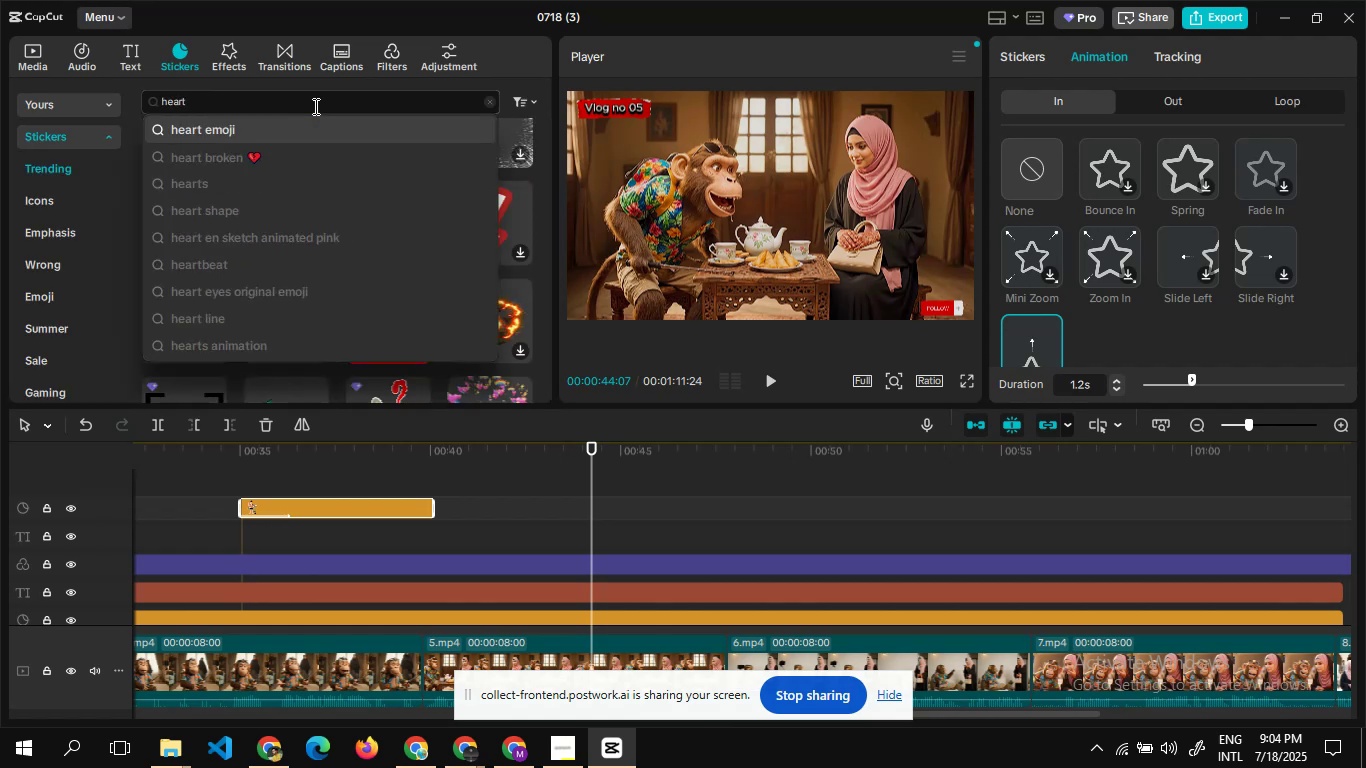 
left_click([251, 339])
 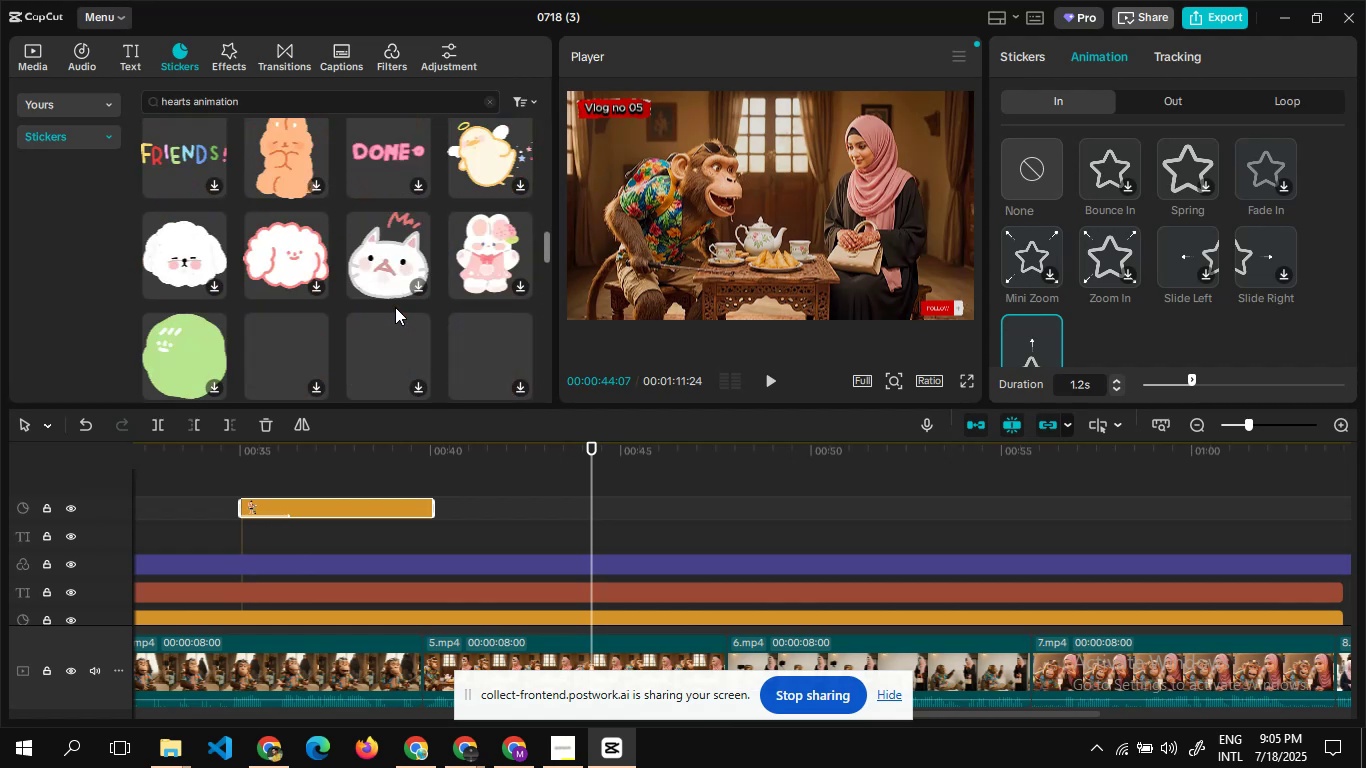 
wait(16.89)
 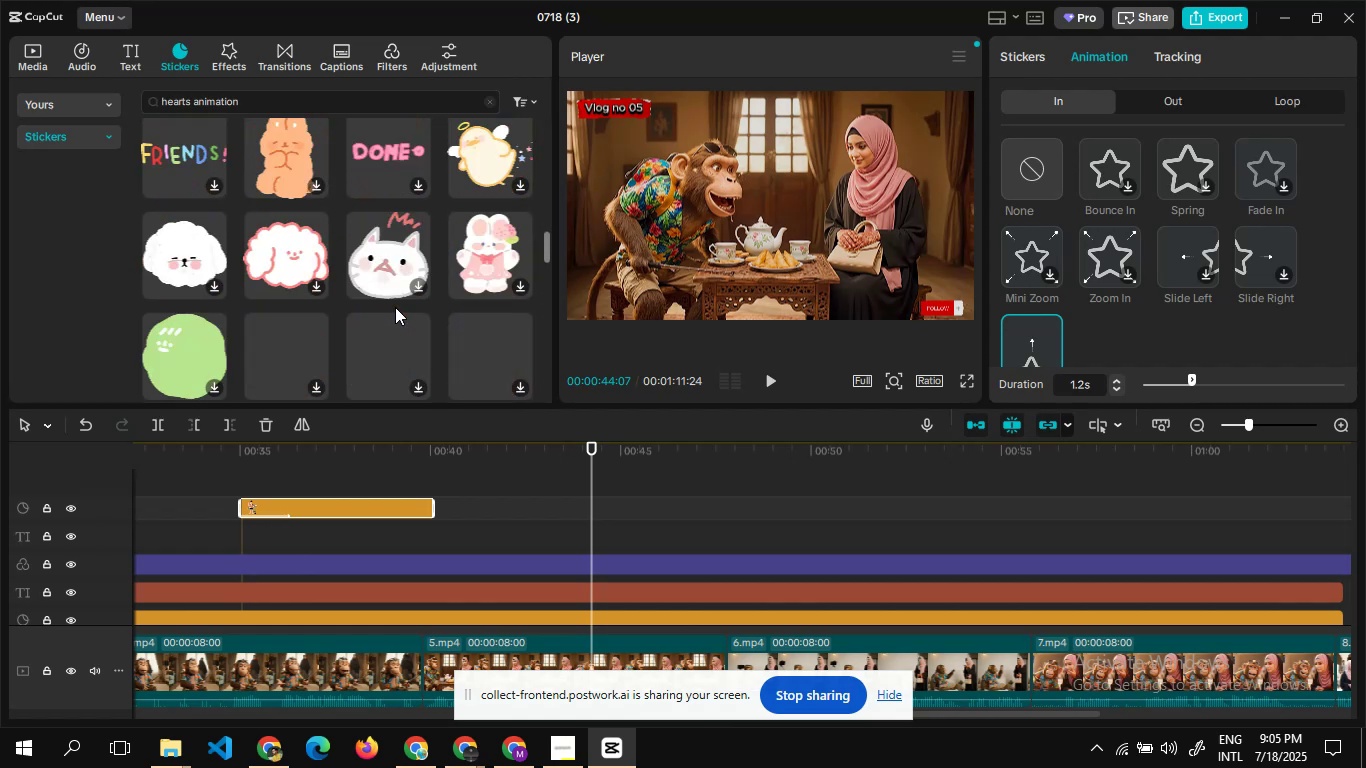 
left_click([318, 204])
 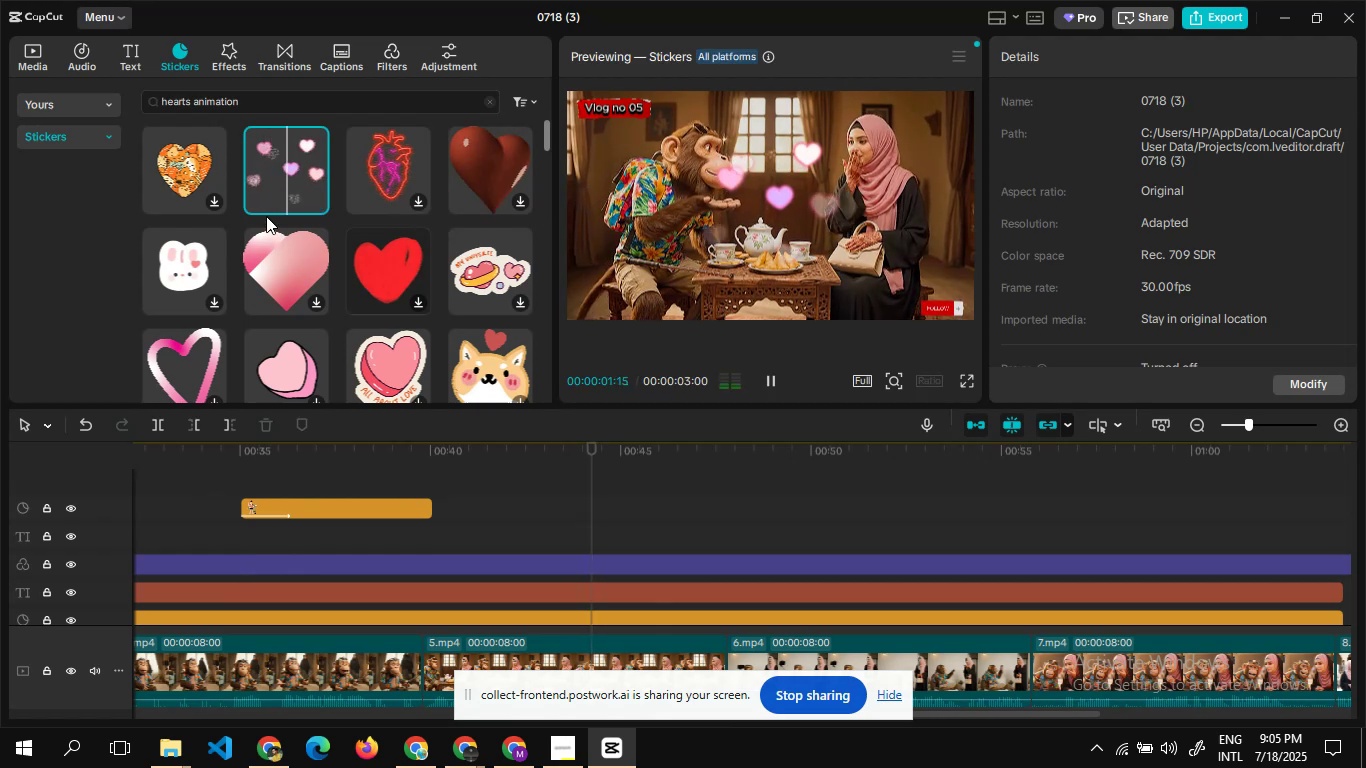 
wait(5.51)
 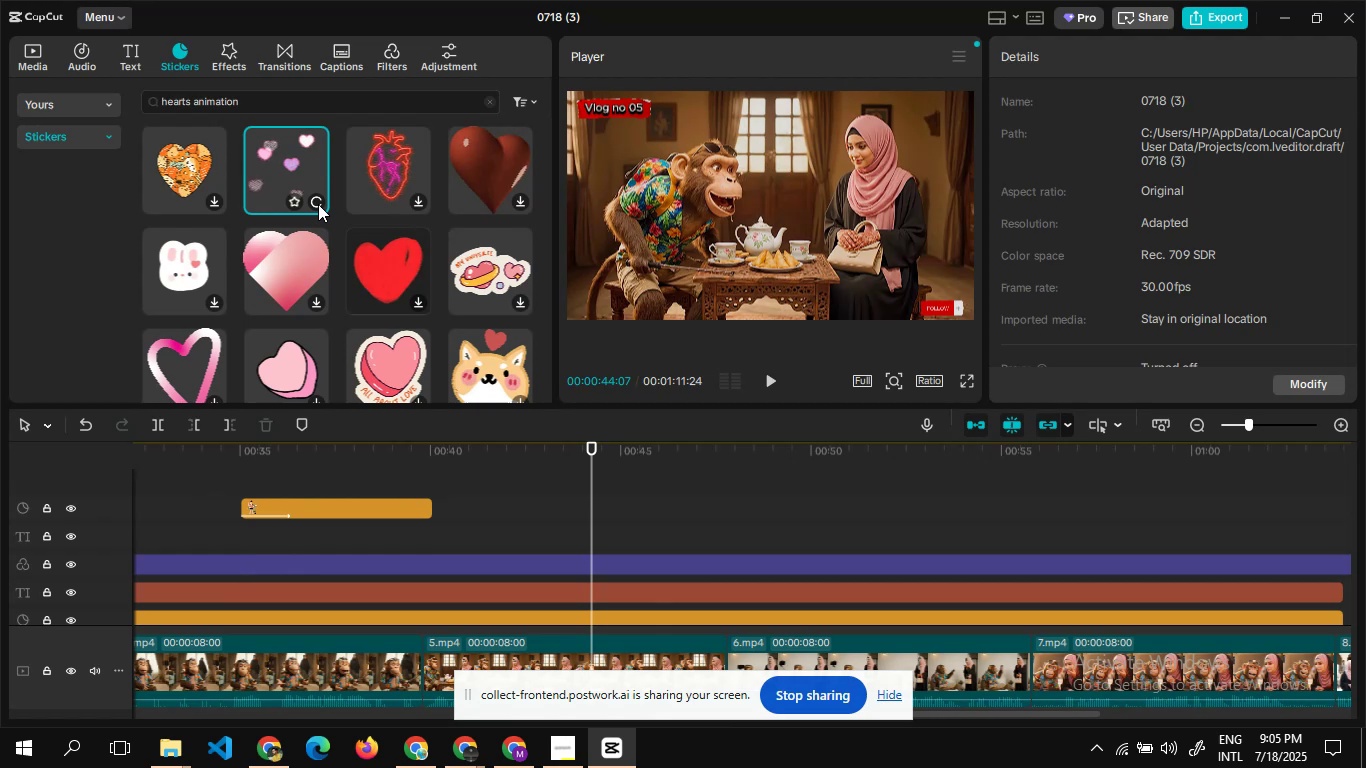 
left_click([312, 203])
 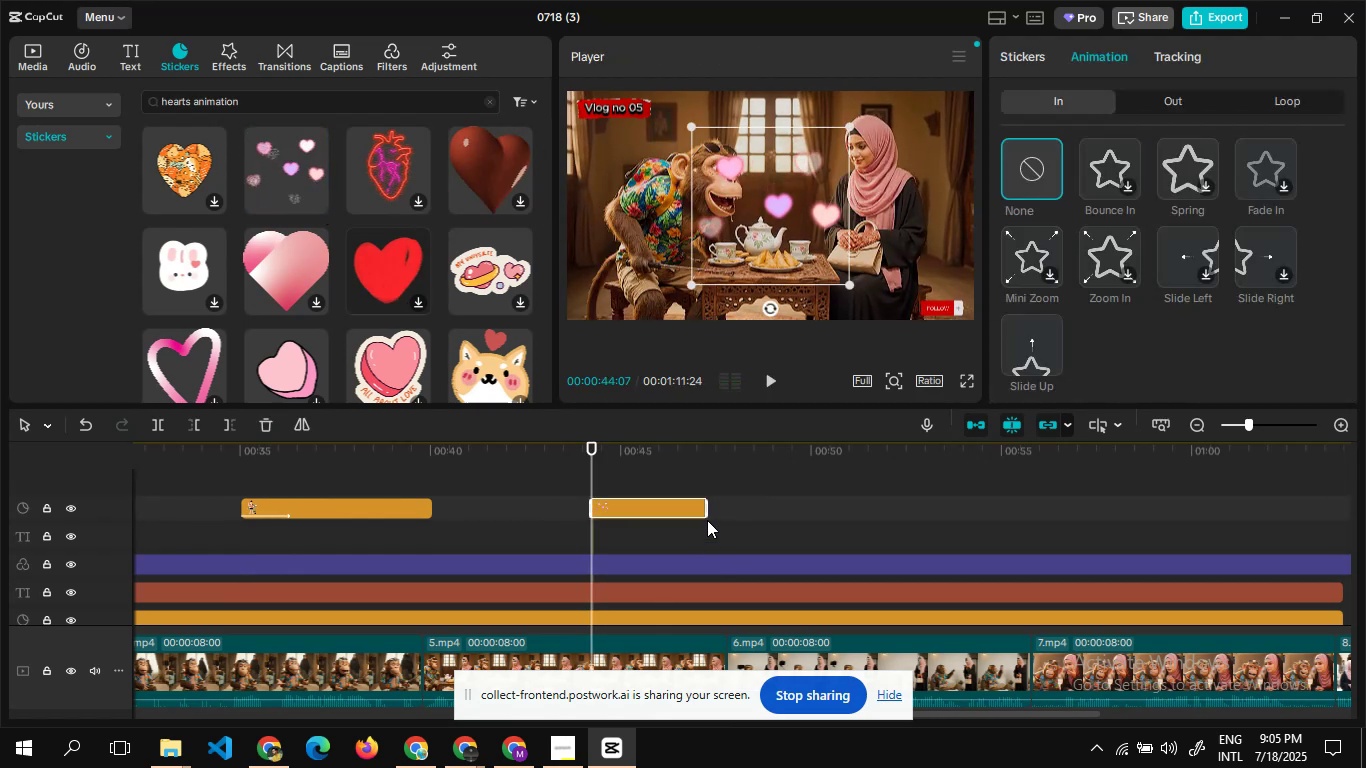 
left_click_drag(start_coordinate=[707, 516], to_coordinate=[724, 544])
 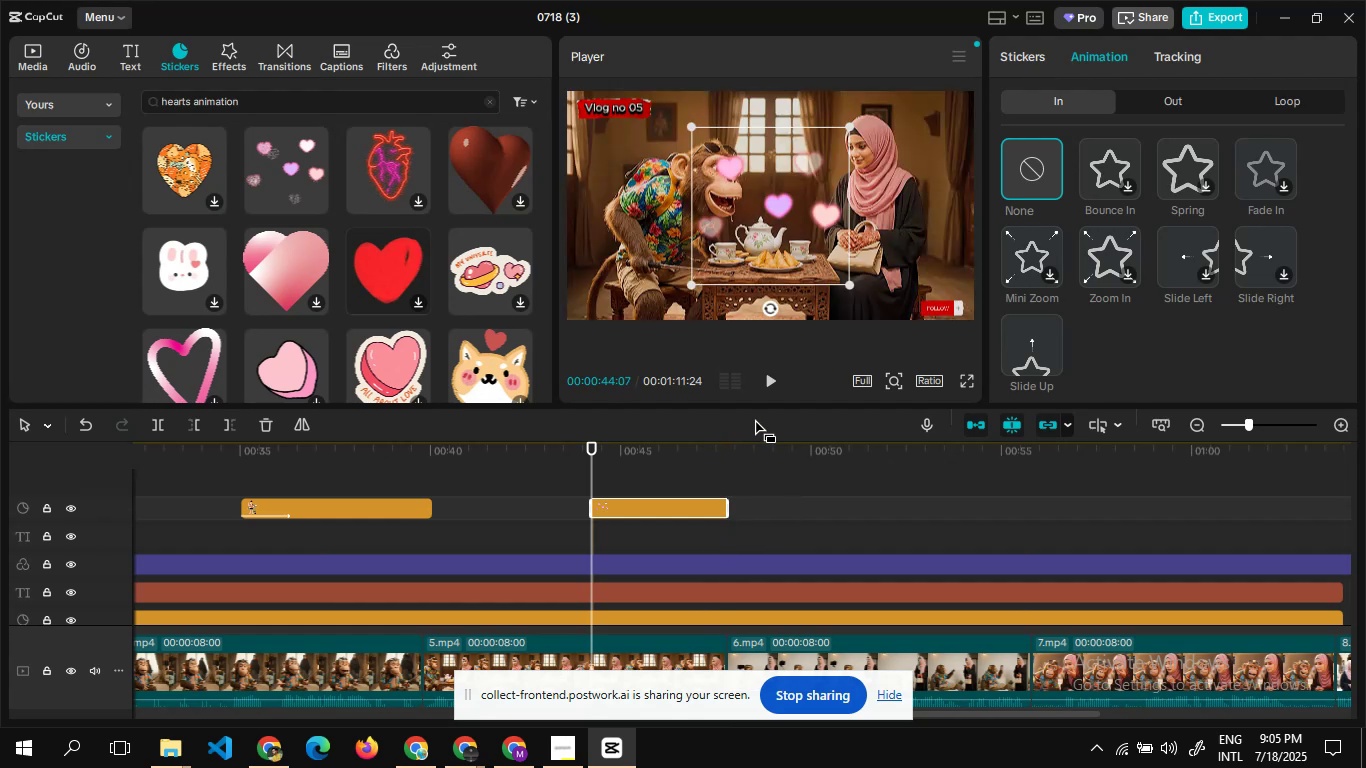 
left_click_drag(start_coordinate=[849, 284], to_coordinate=[932, 348])
 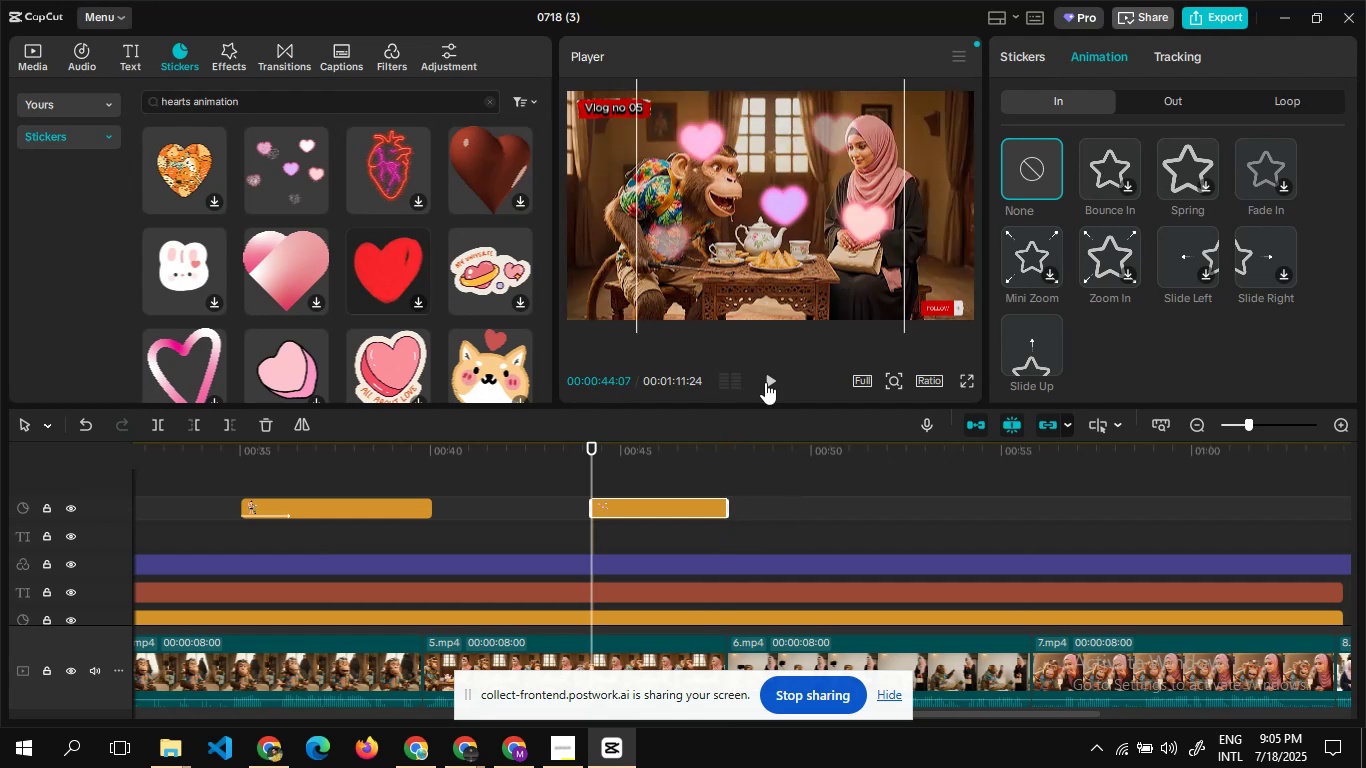 
left_click([768, 382])
 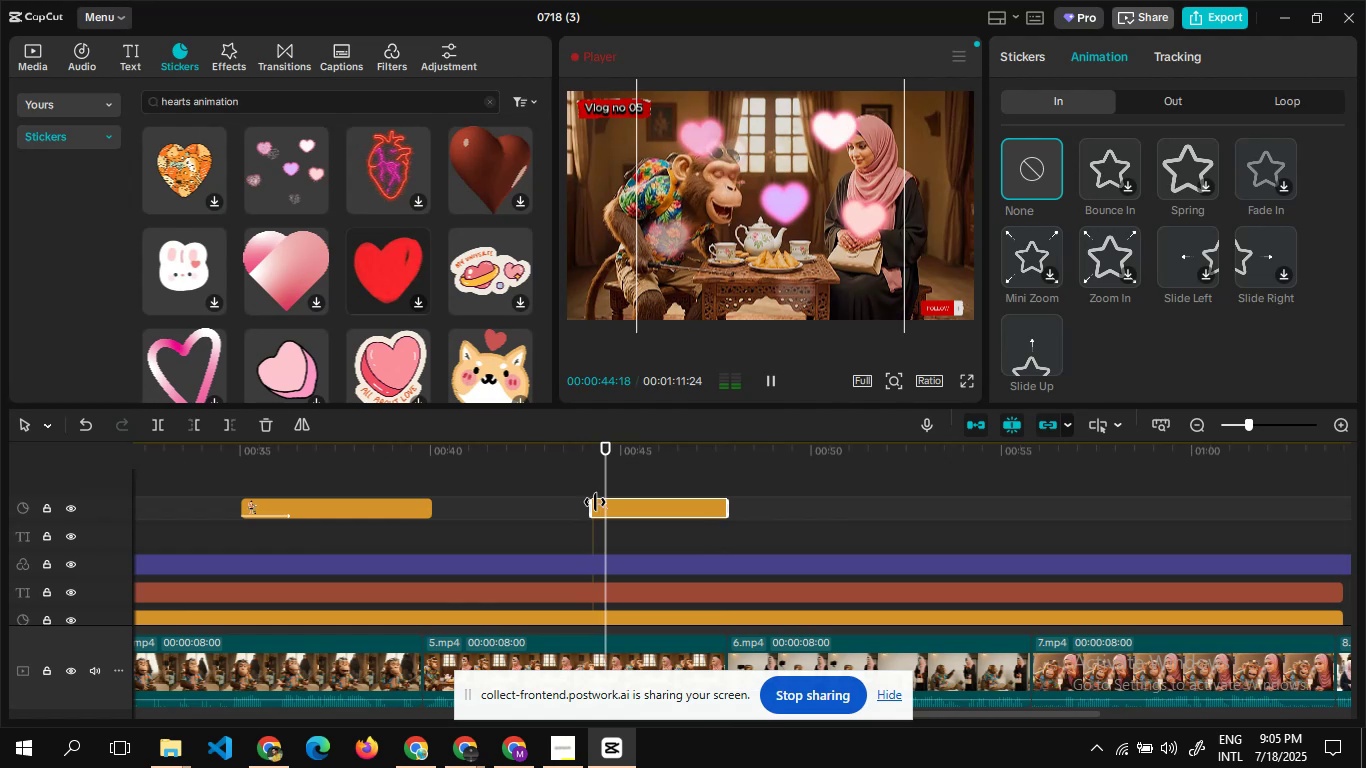 
left_click_drag(start_coordinate=[587, 515], to_coordinate=[514, 513])
 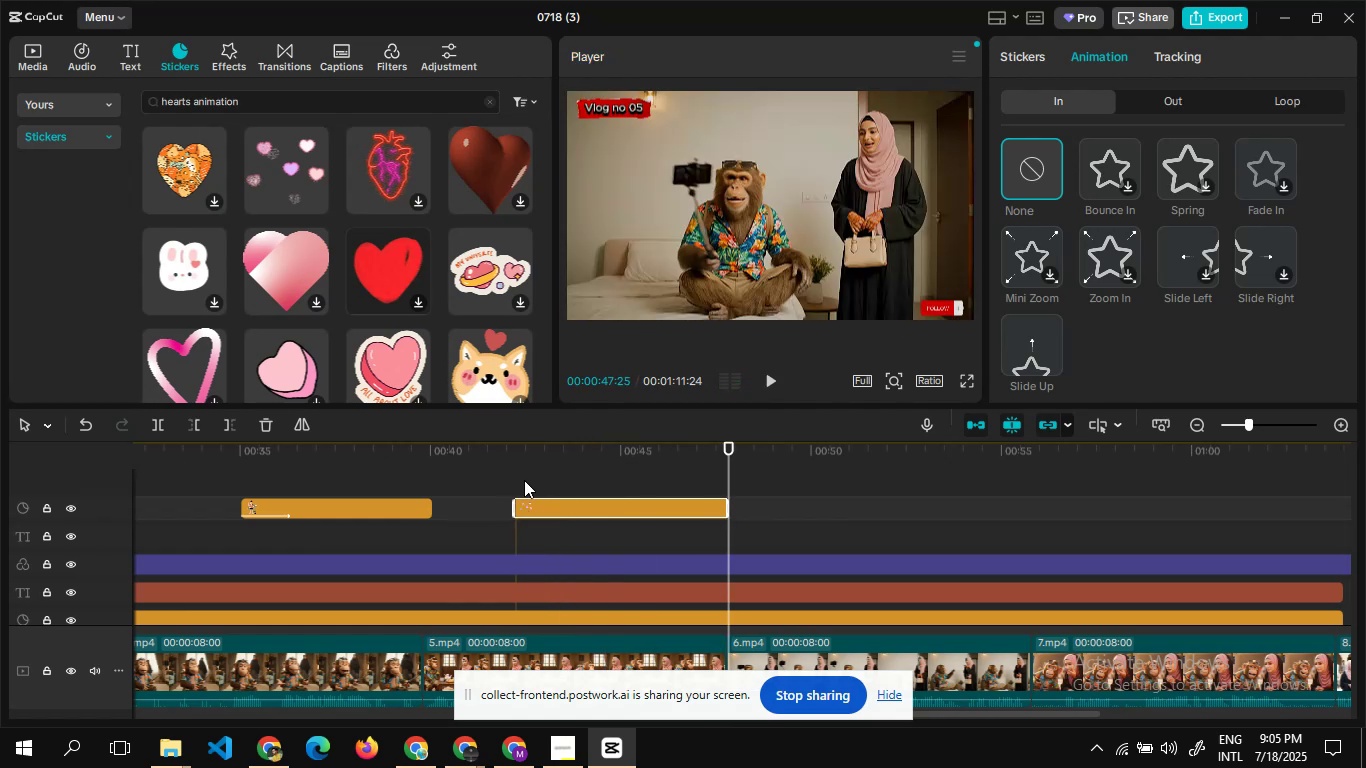 
double_click([524, 480])
 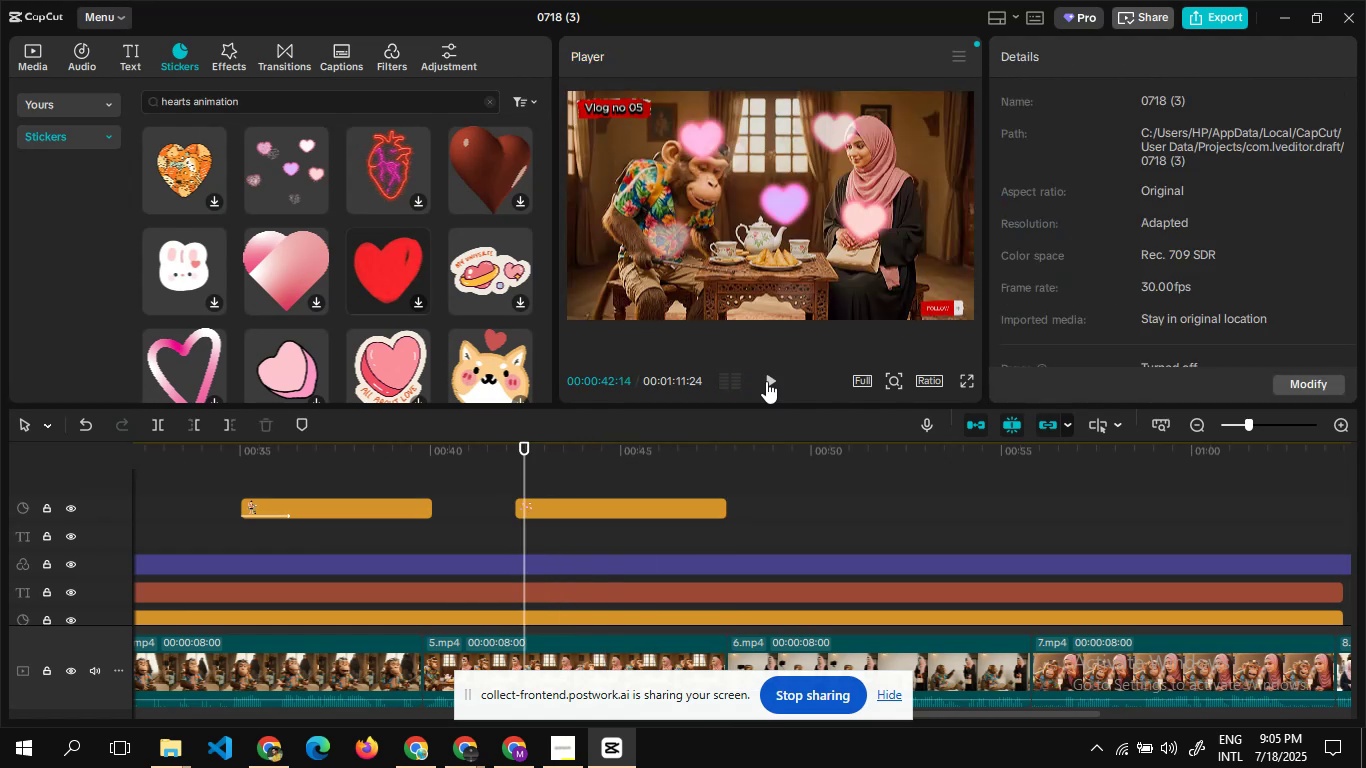 
left_click([766, 381])
 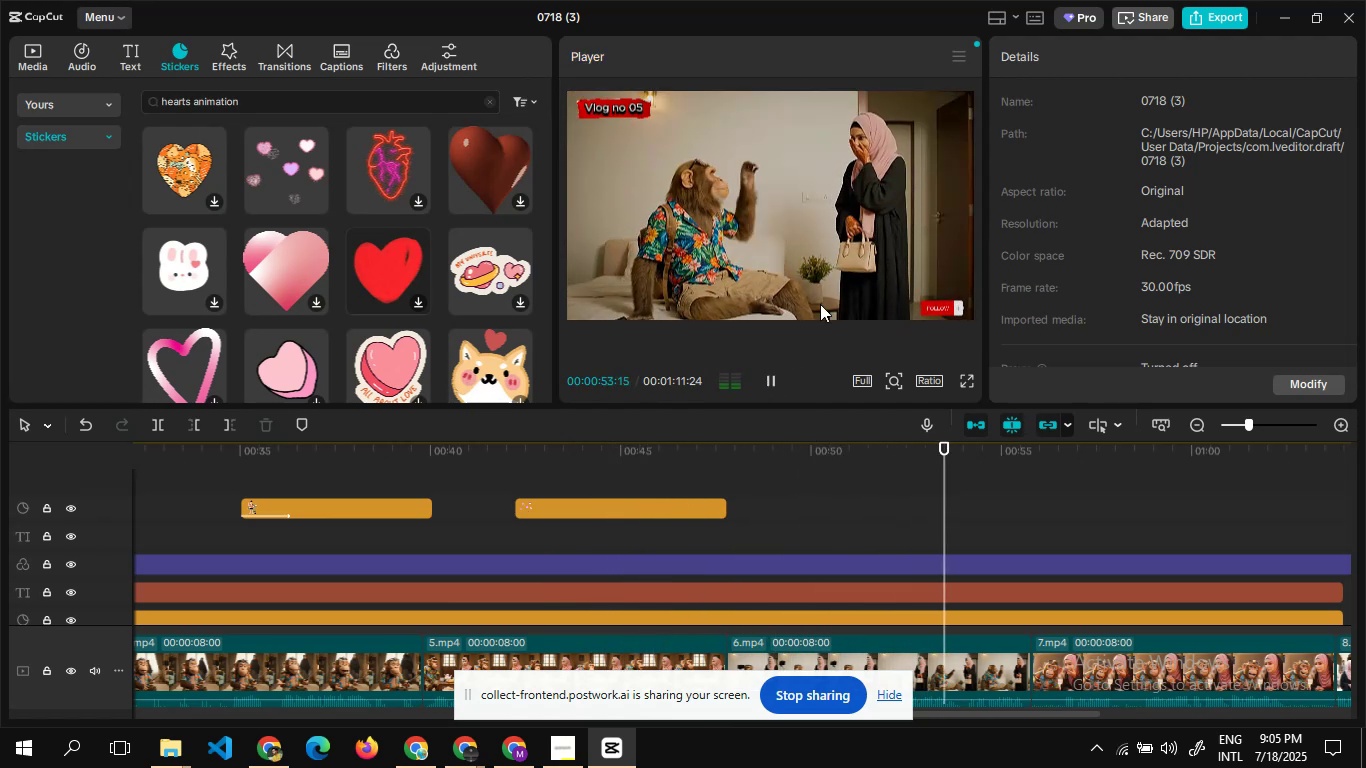 
wait(16.56)
 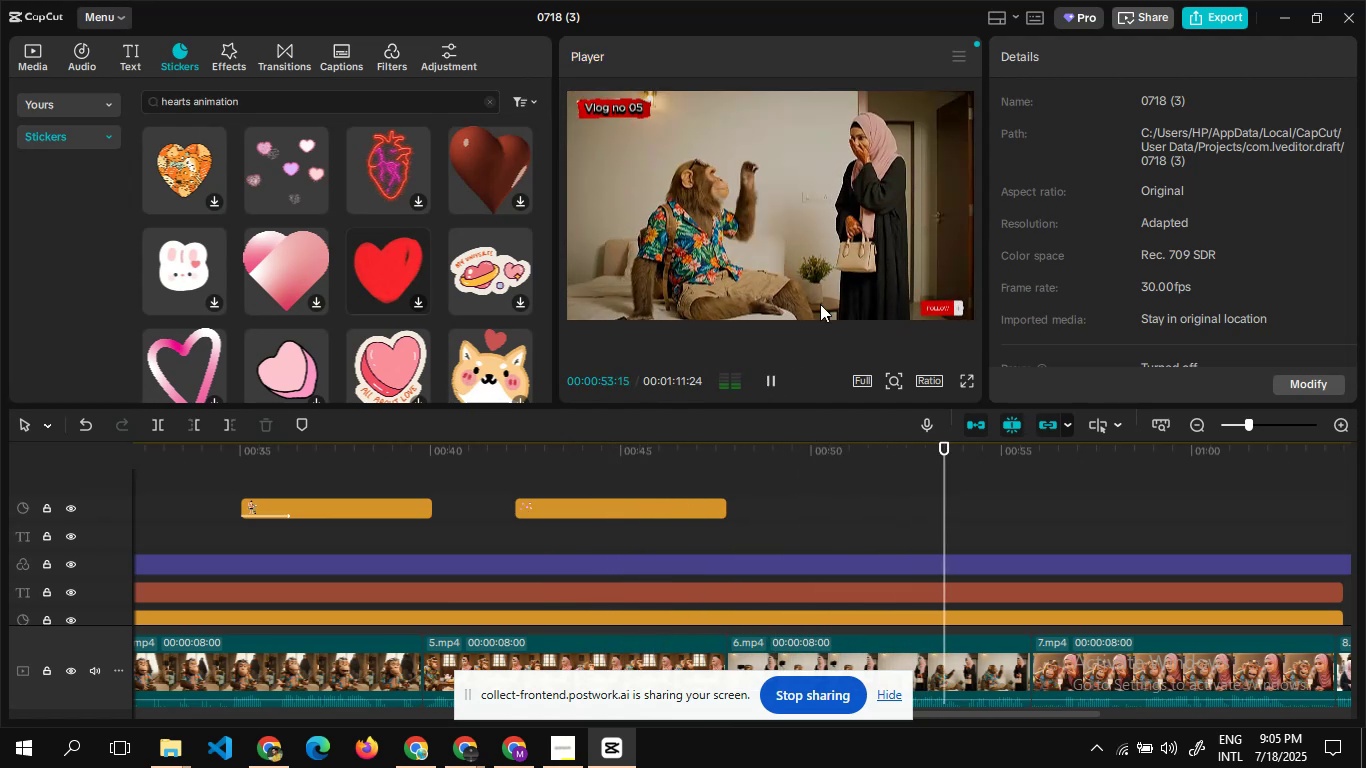 
double_click([888, 502])
 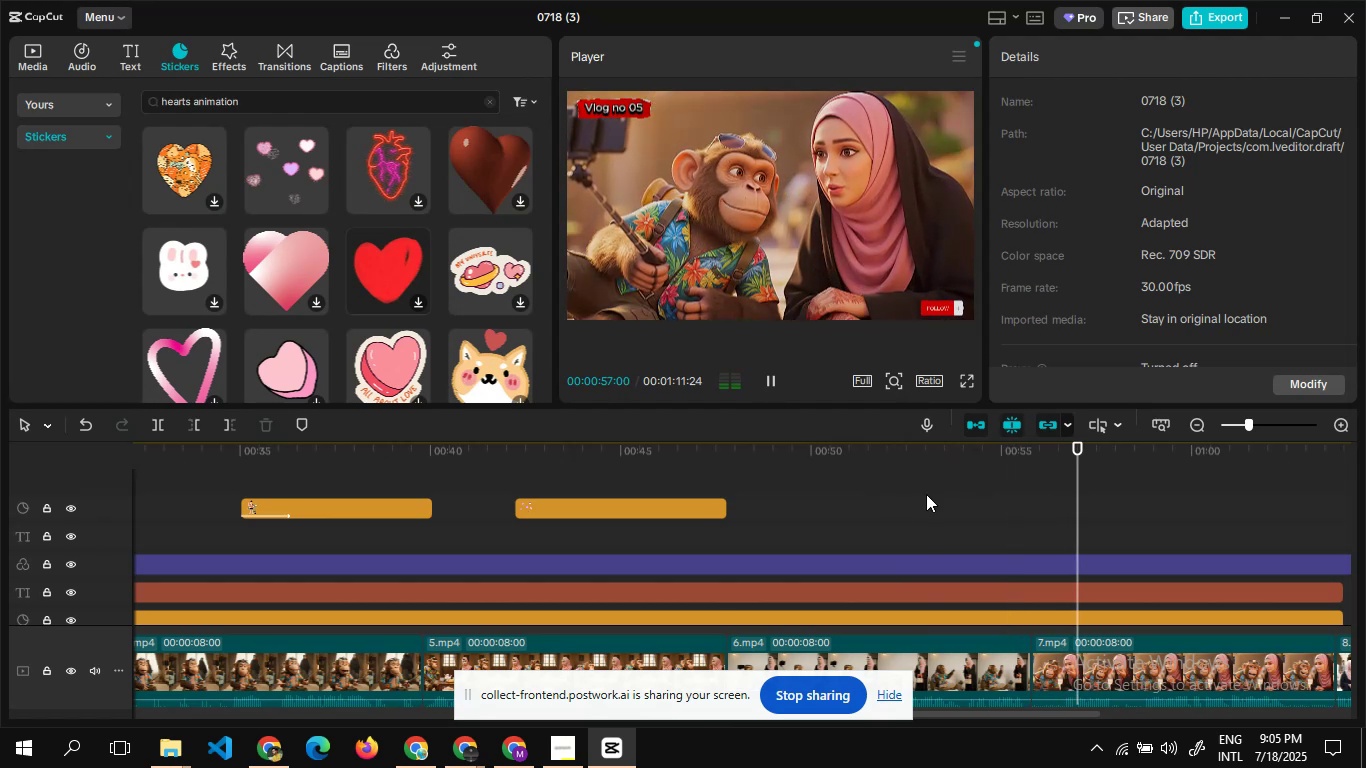 
double_click([1026, 509])
 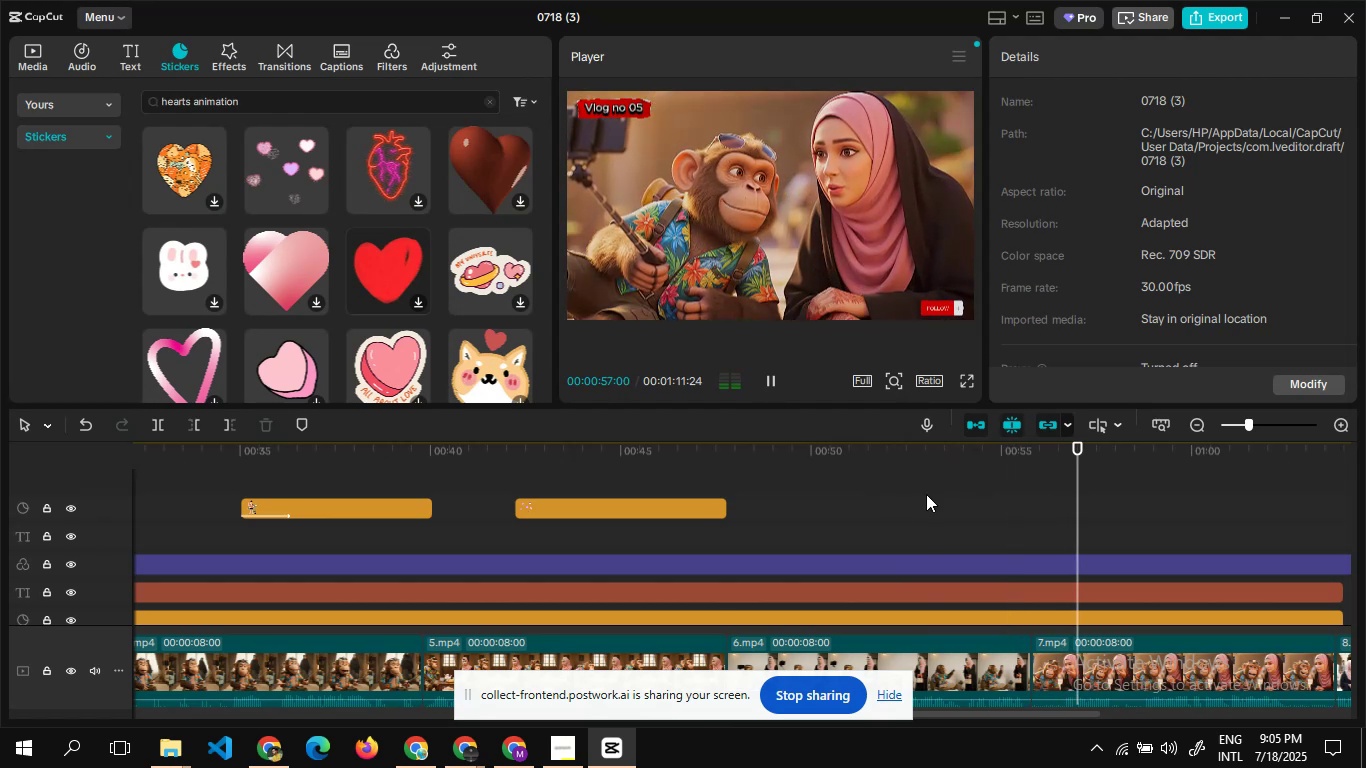 
double_click([882, 540])
 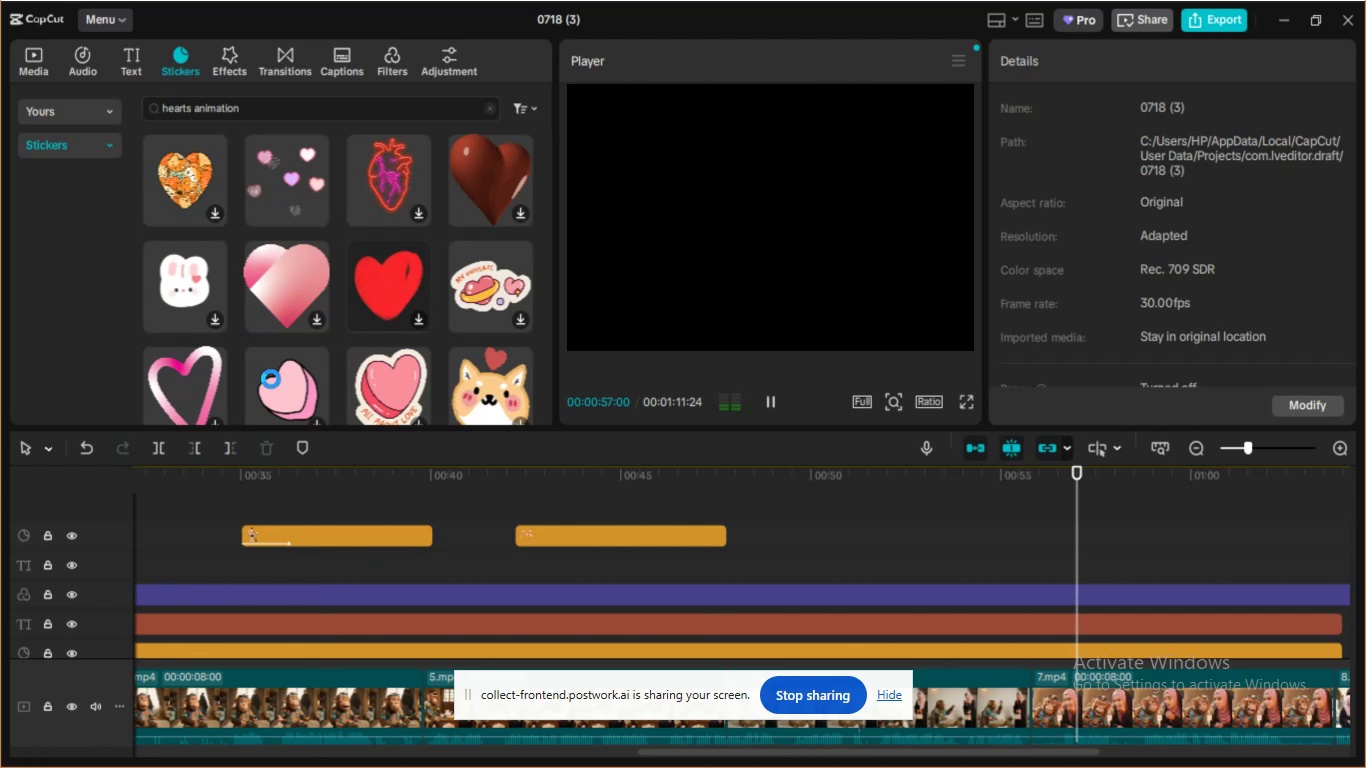 
wait(34.39)
 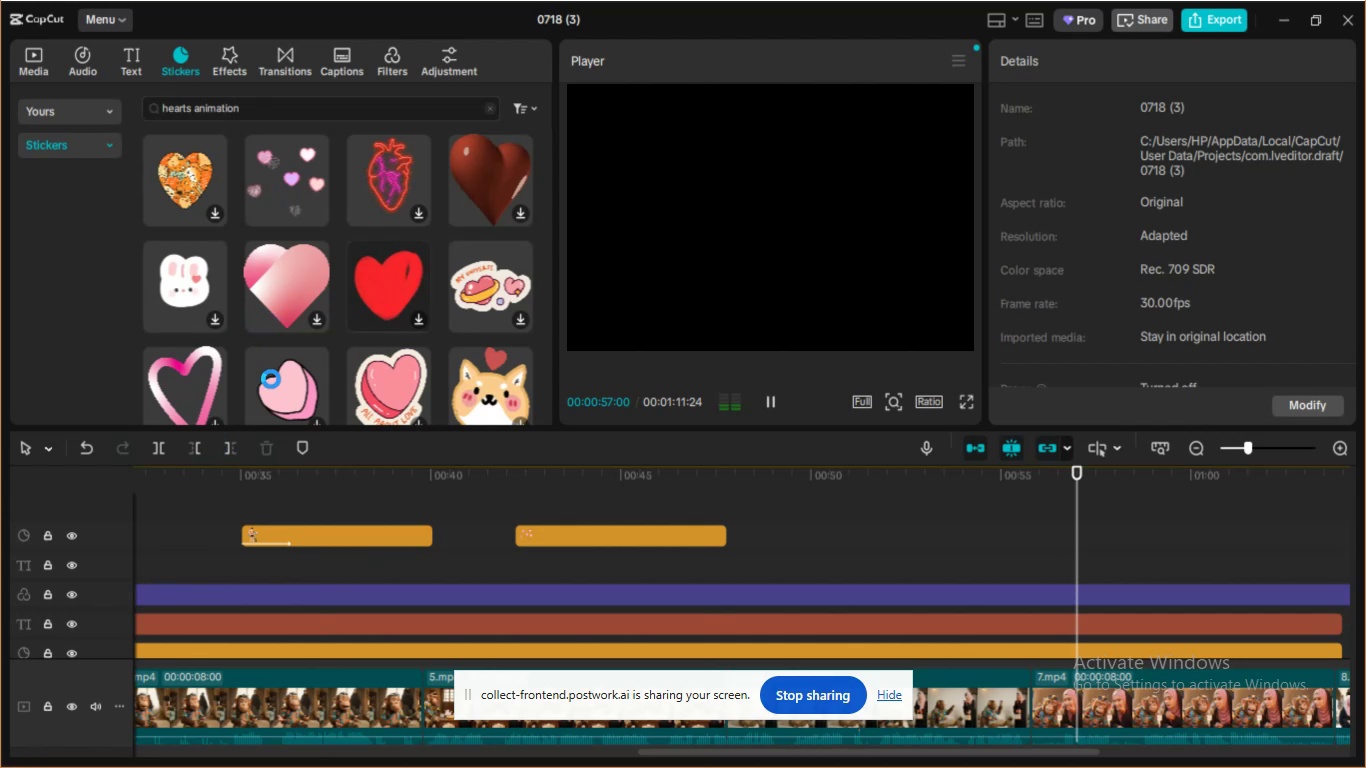 
left_click([772, 376])
 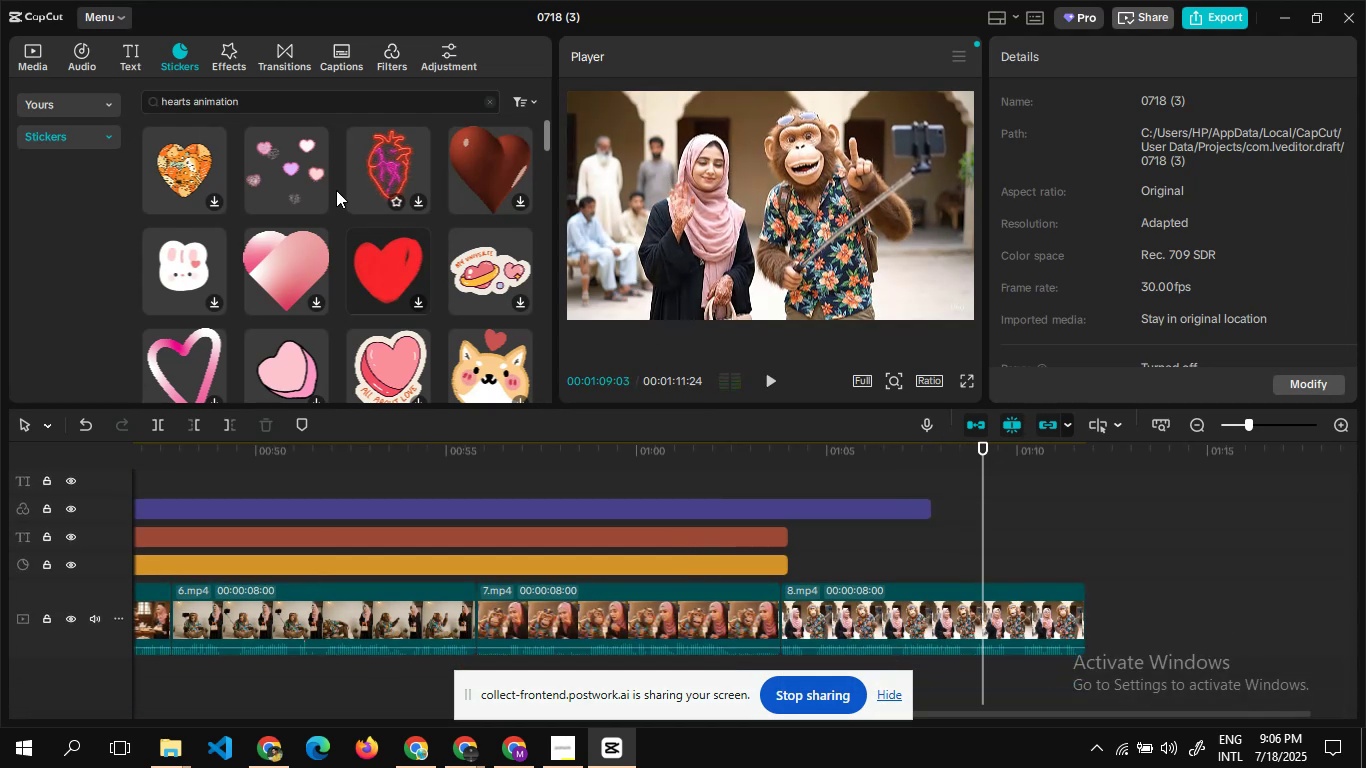 
left_click([302, 60])
 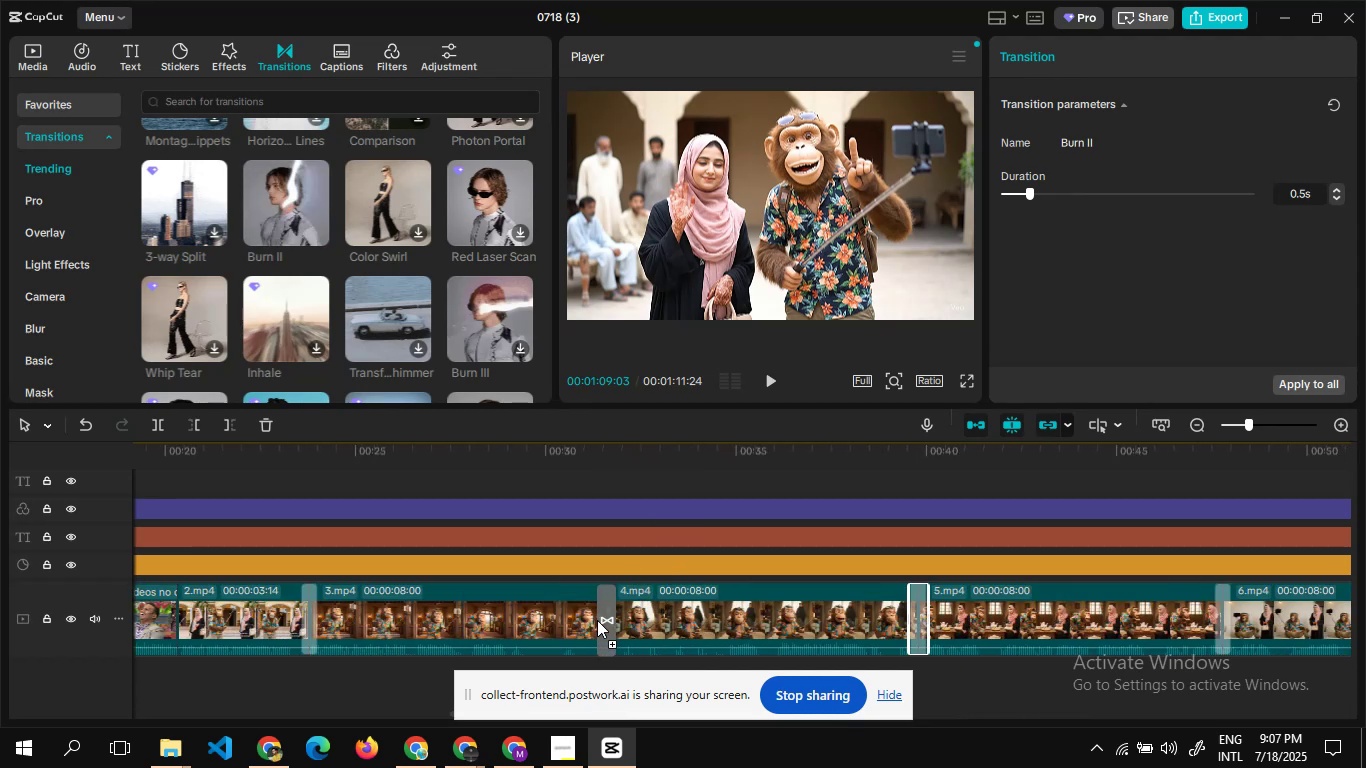 
wait(33.73)
 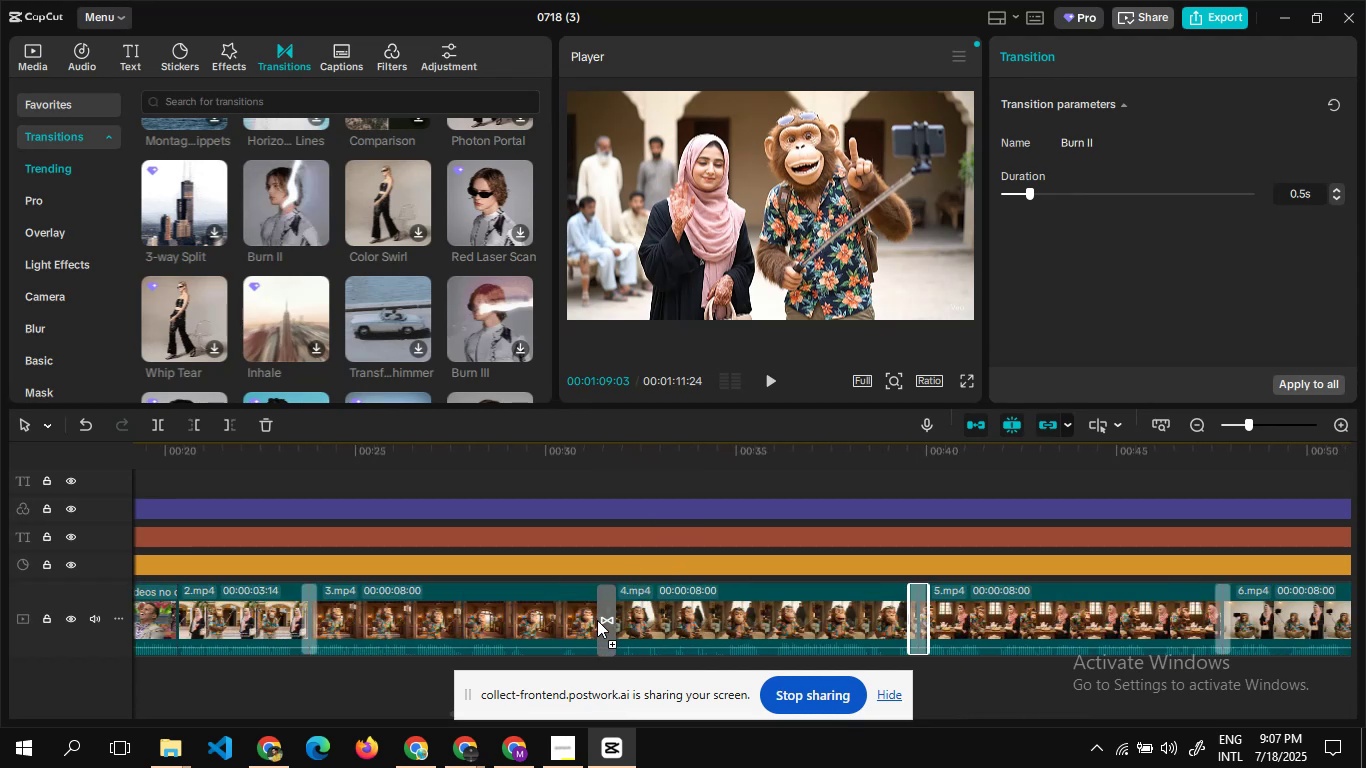 
key(ArrowRight)
 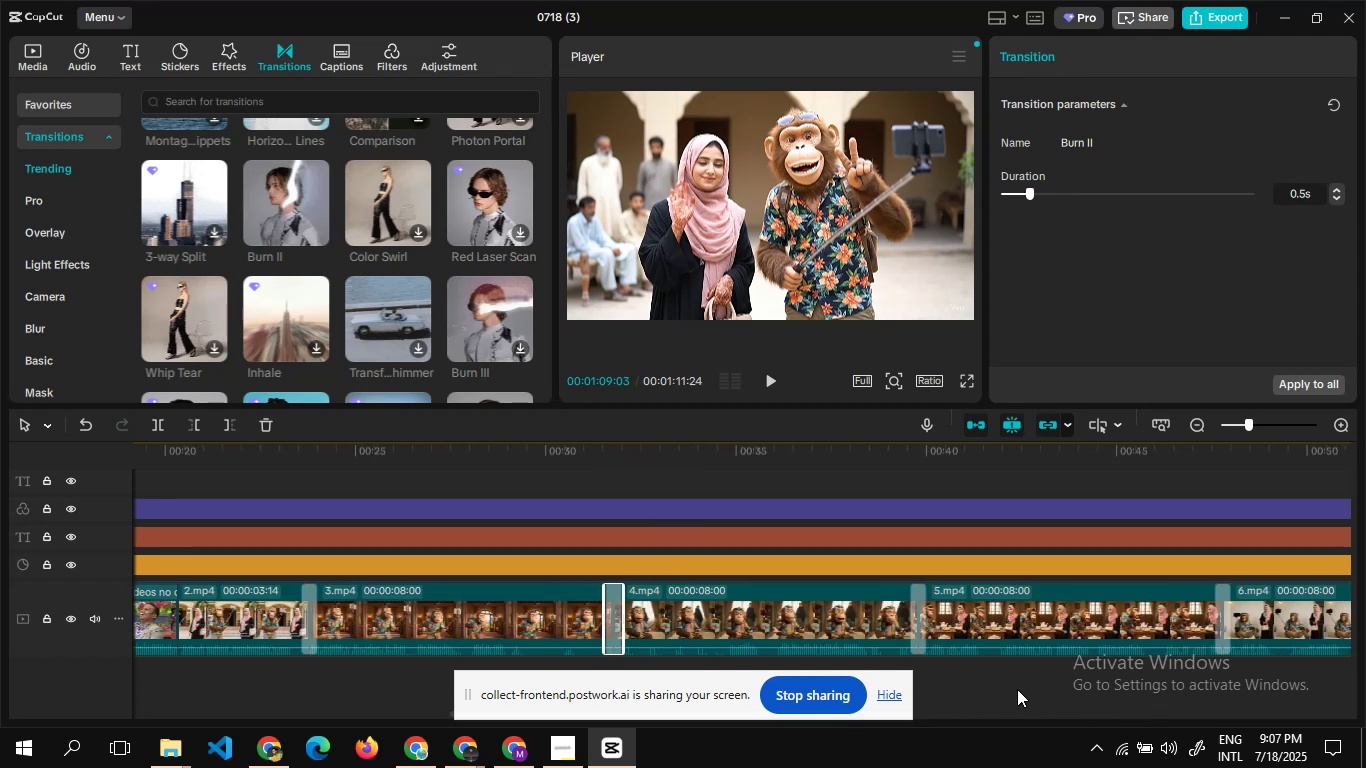 
key(ArrowRight)
 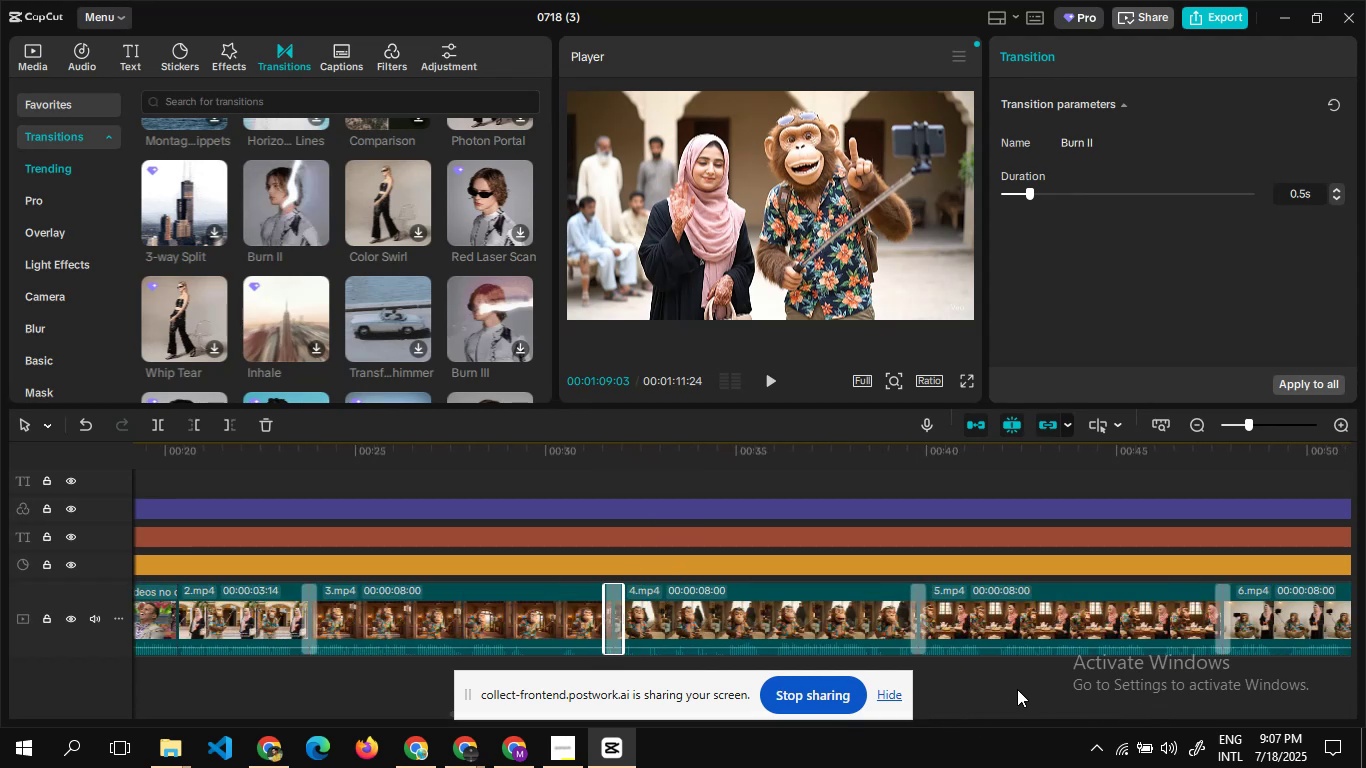 
key(ArrowRight)
 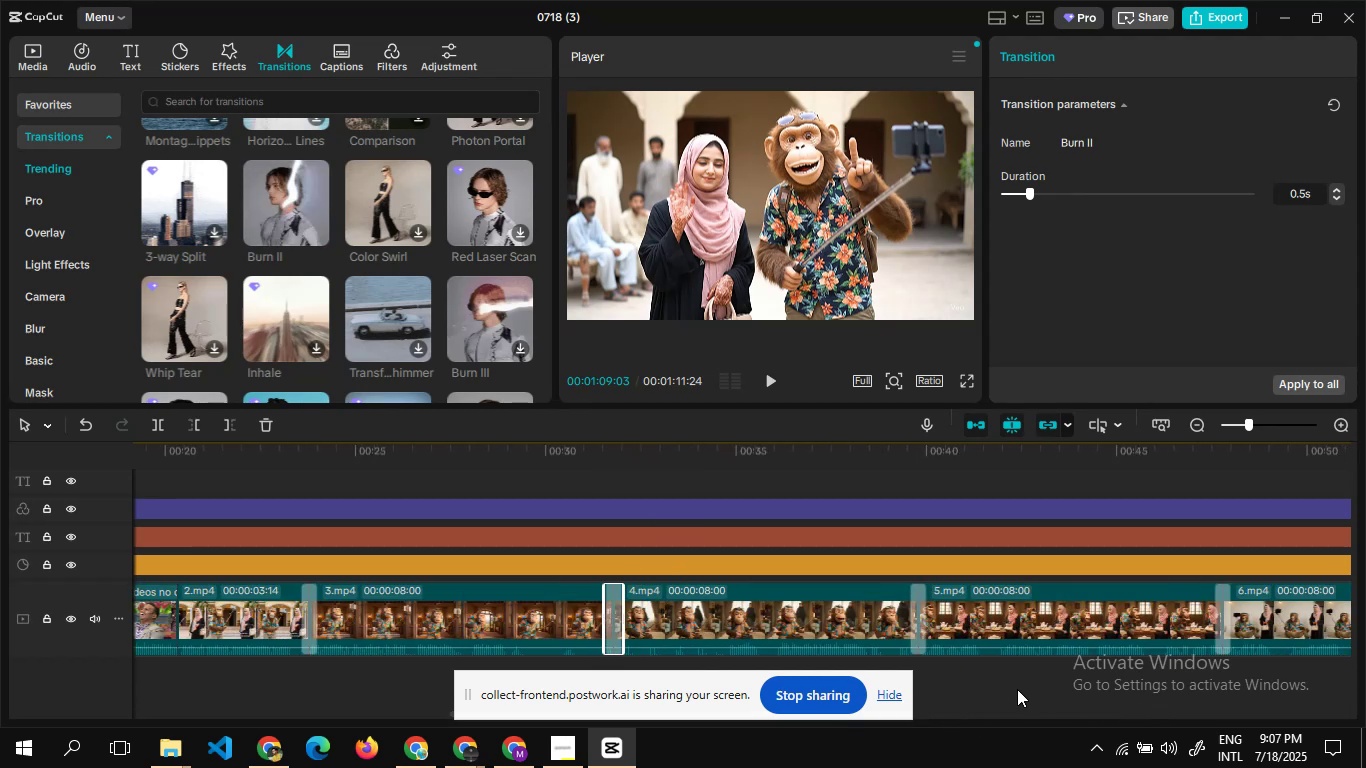 
key(ArrowRight)
 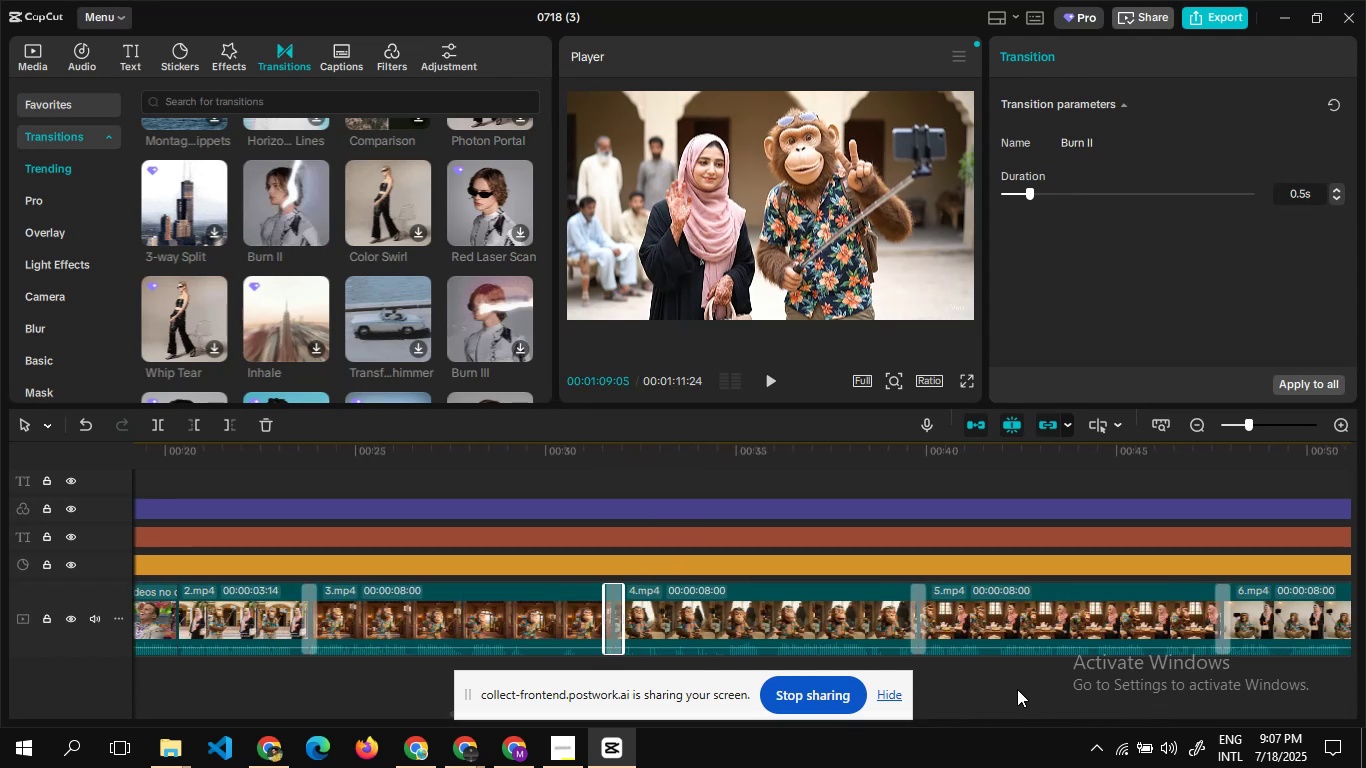 
key(ArrowRight)
 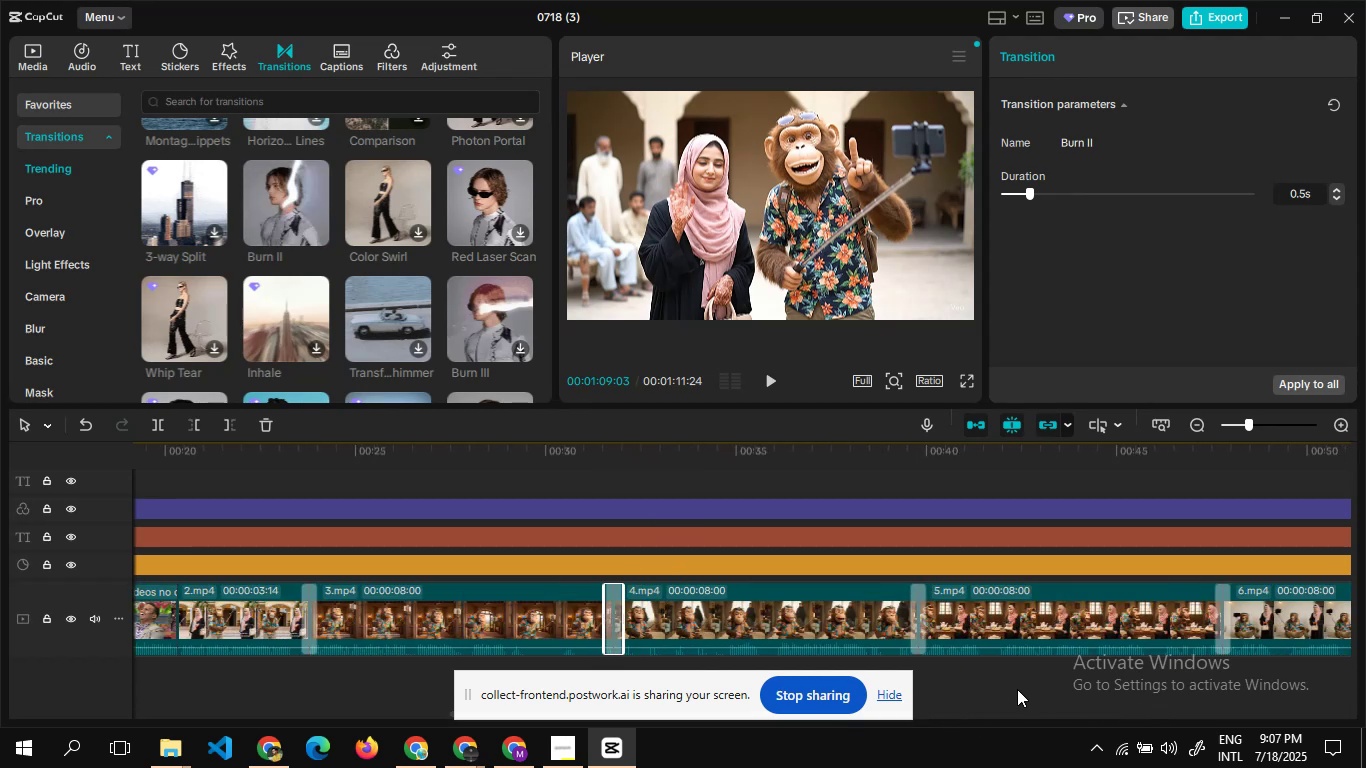 
key(ArrowRight)
 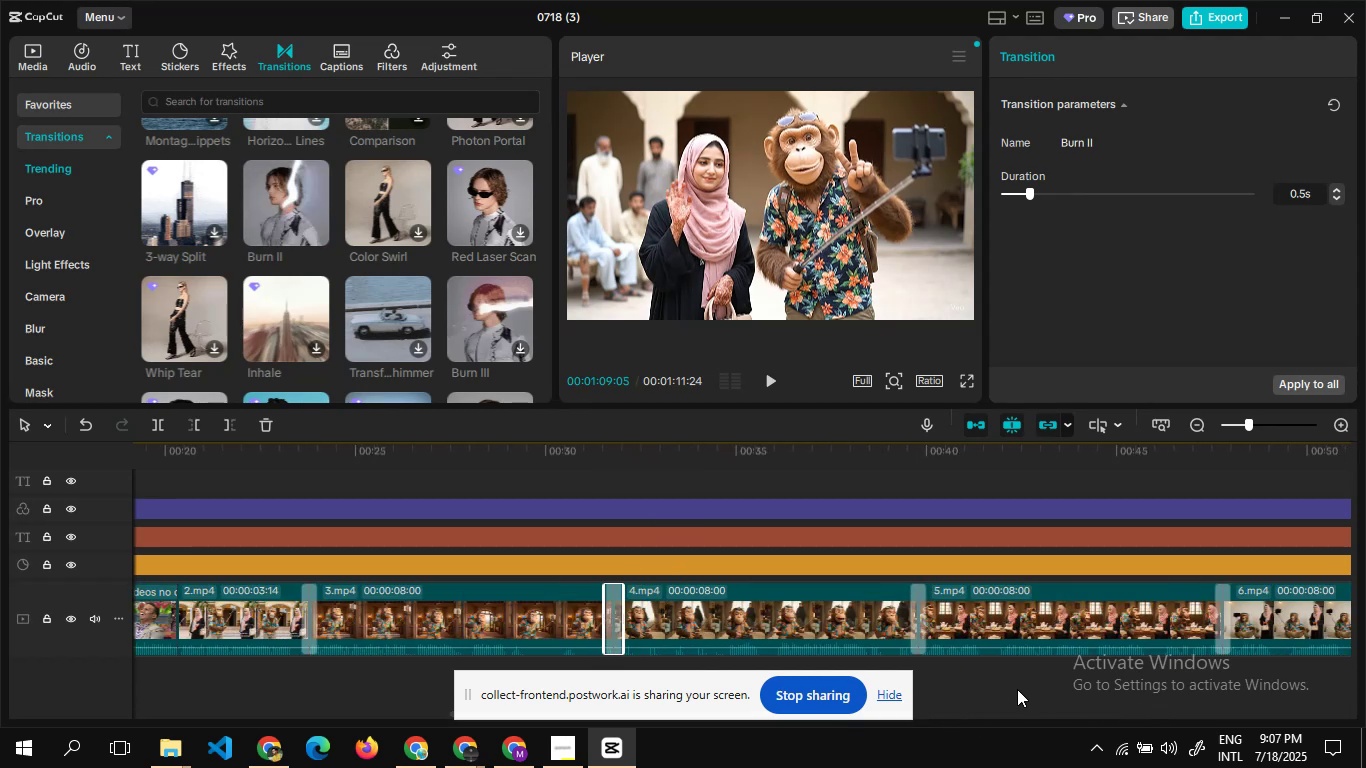 
key(ArrowRight)
 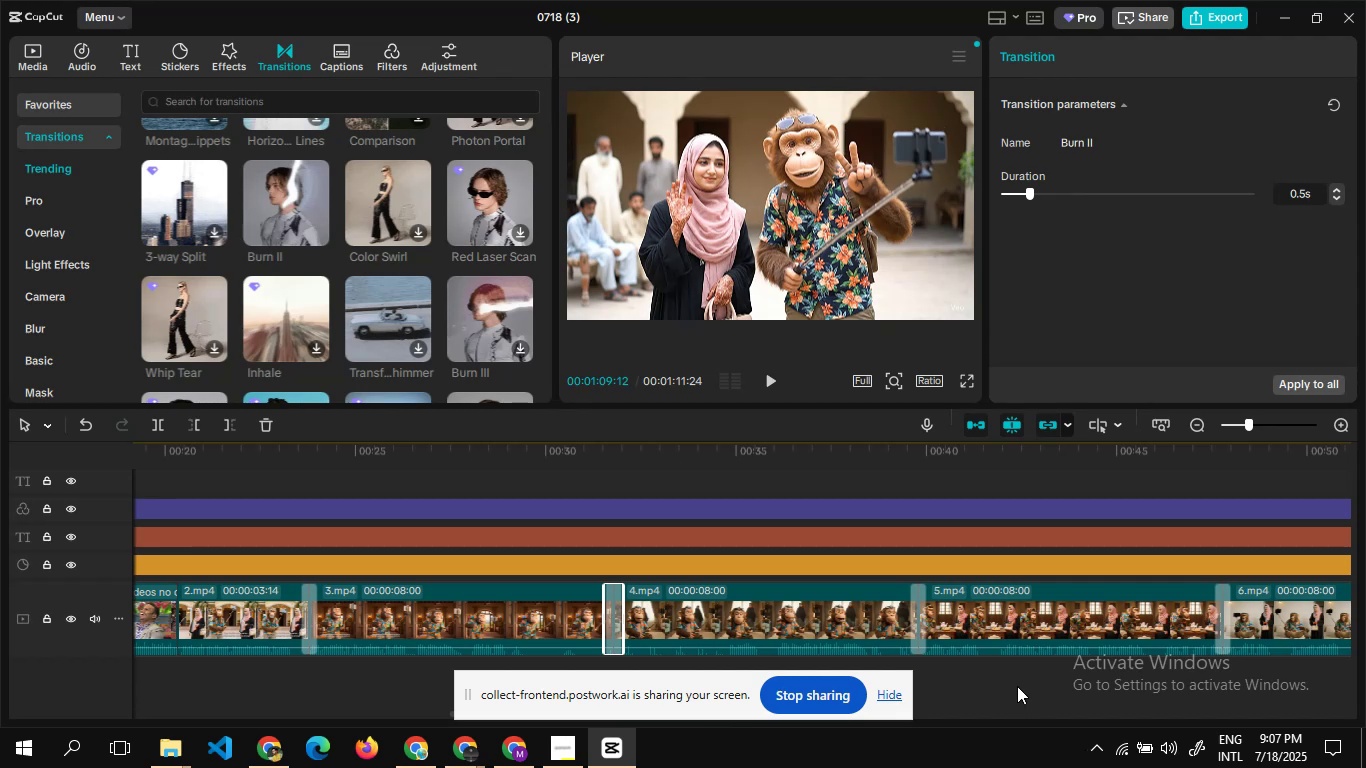 
key(ArrowRight)
 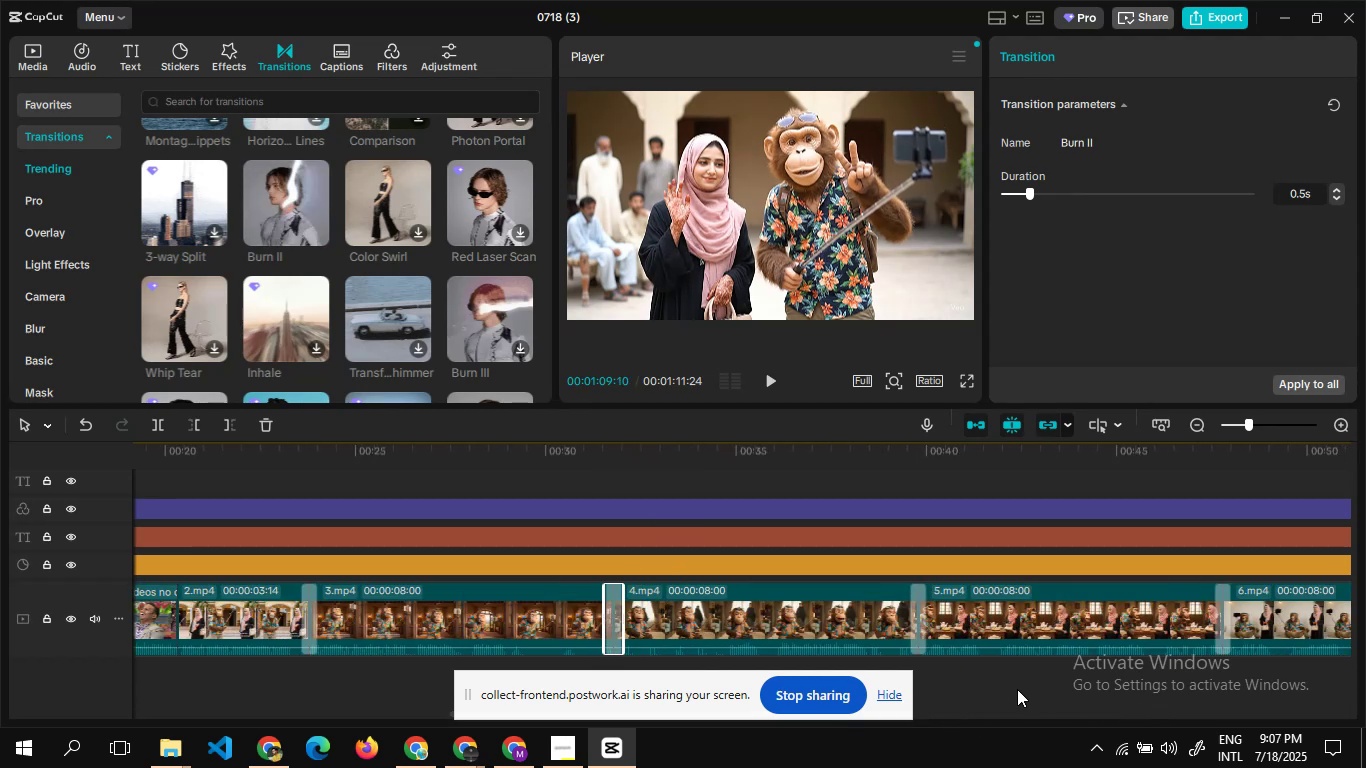 
key(ArrowRight)
 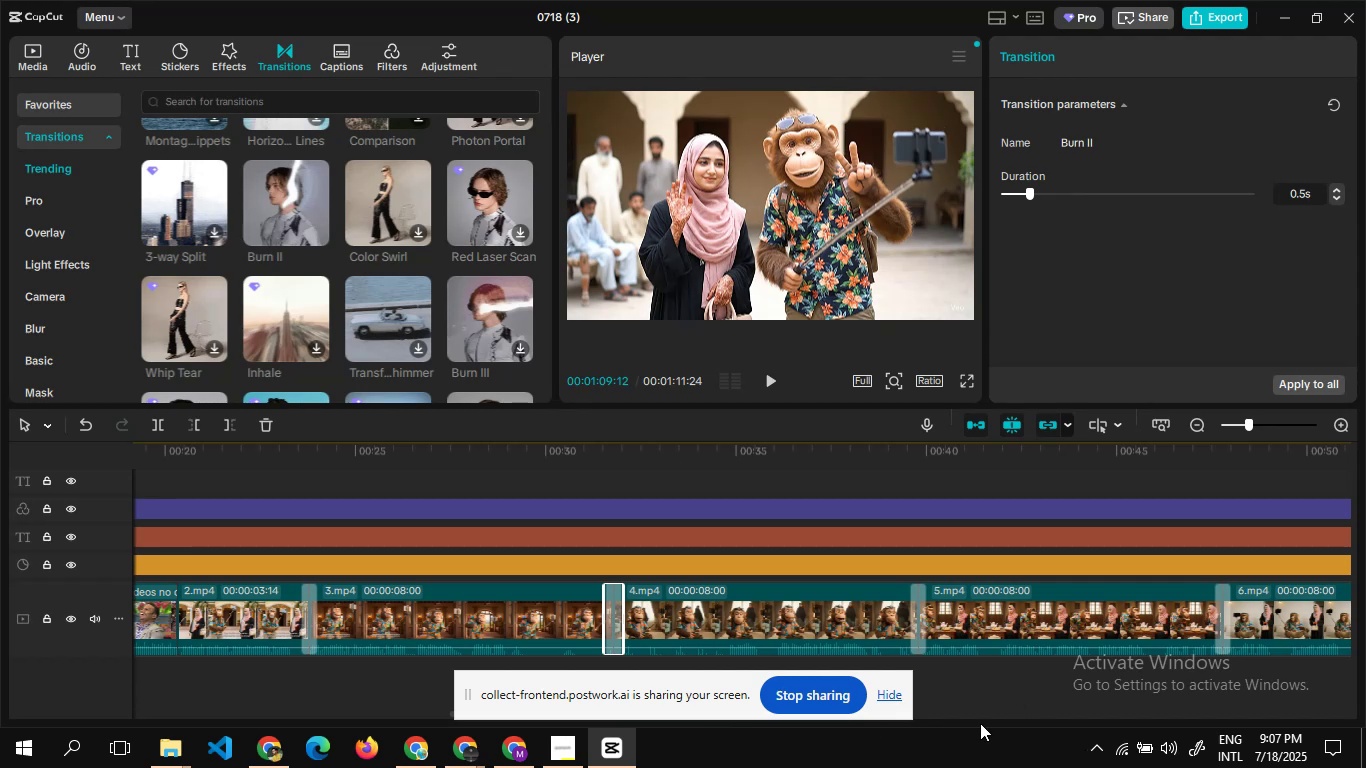 
left_click([981, 722])
 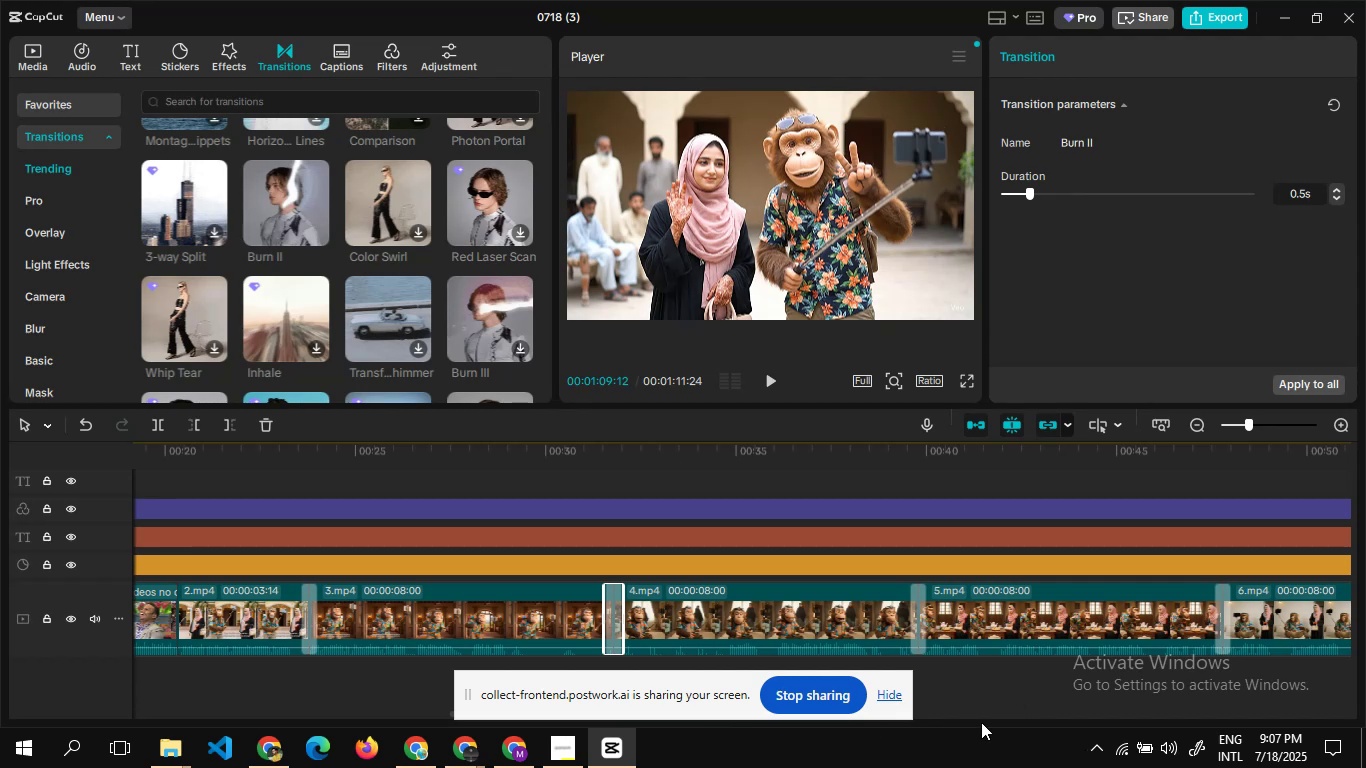 
double_click([1061, 725])
 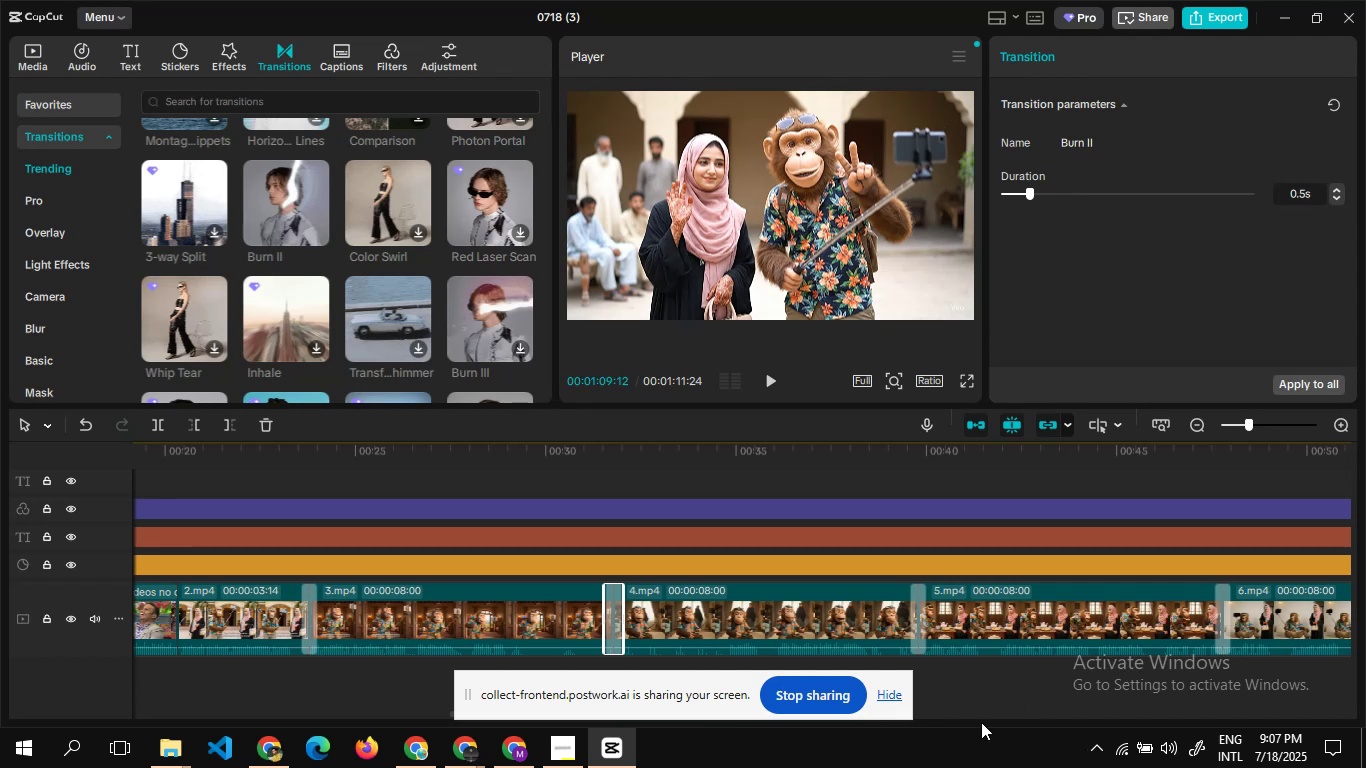 
double_click([1077, 724])
 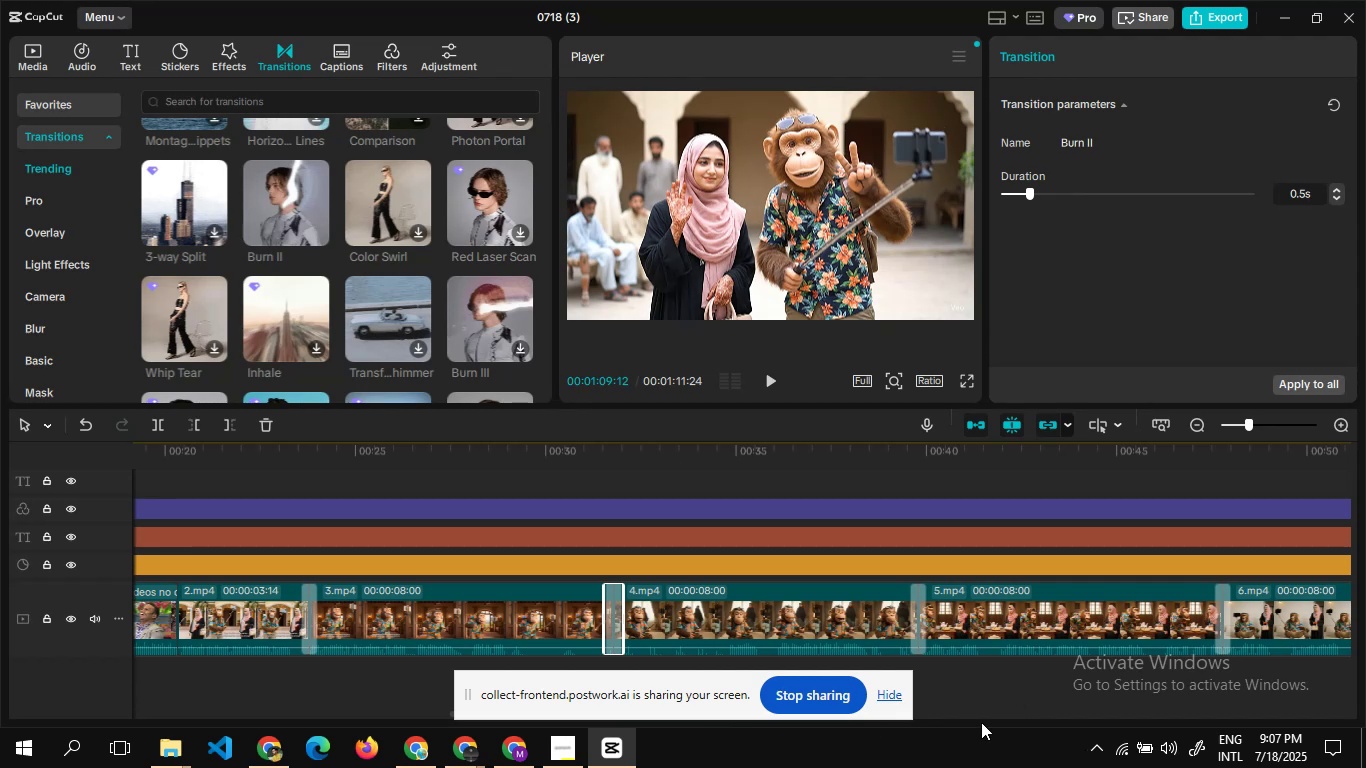 
double_click([1078, 717])
 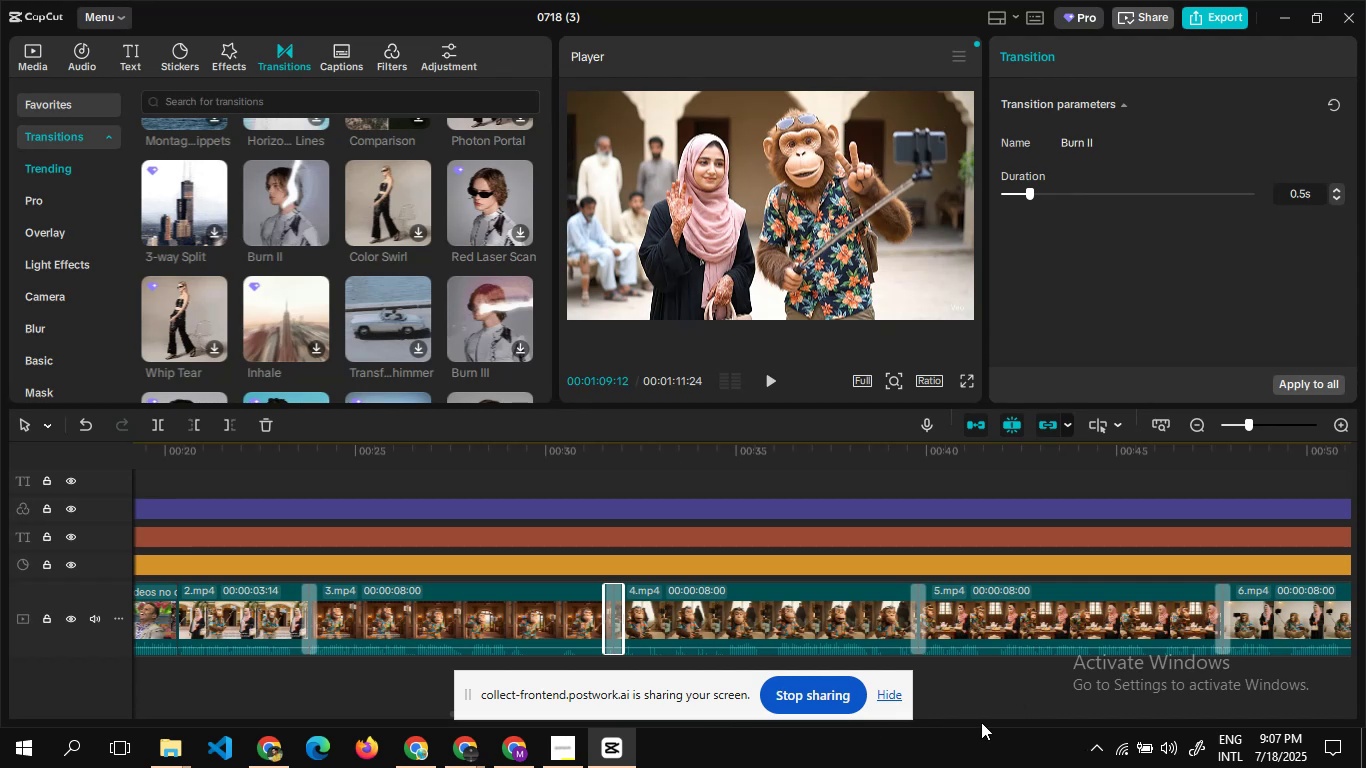 
left_click([664, 532])
 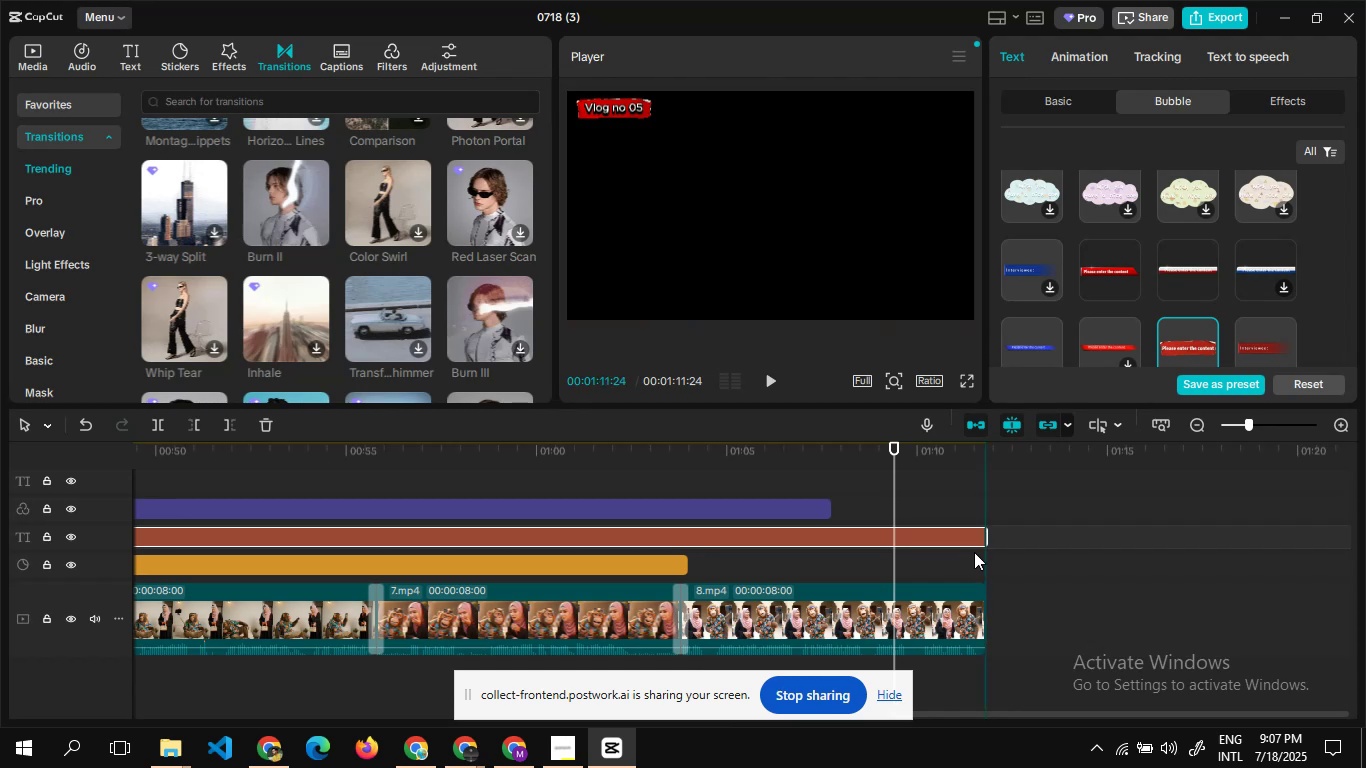 
left_click([680, 562])
 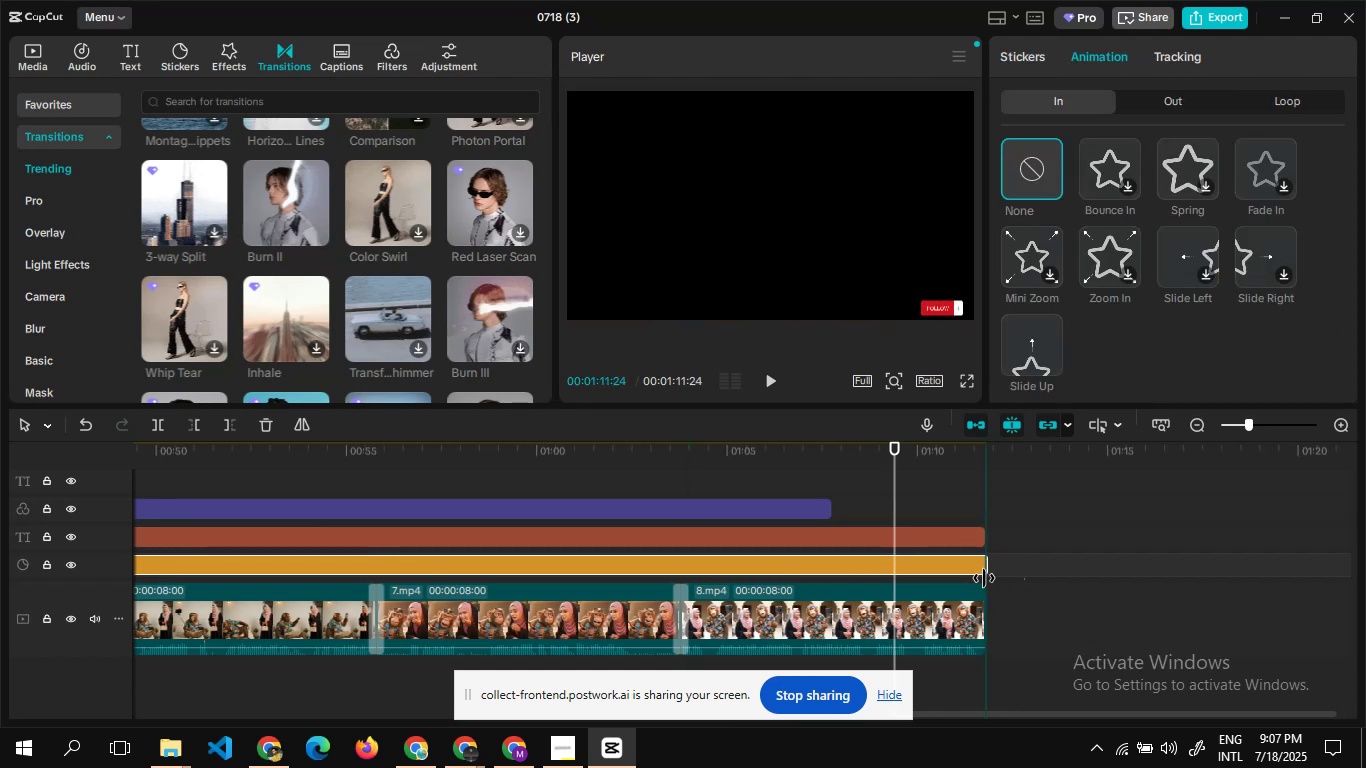 
wait(5.08)
 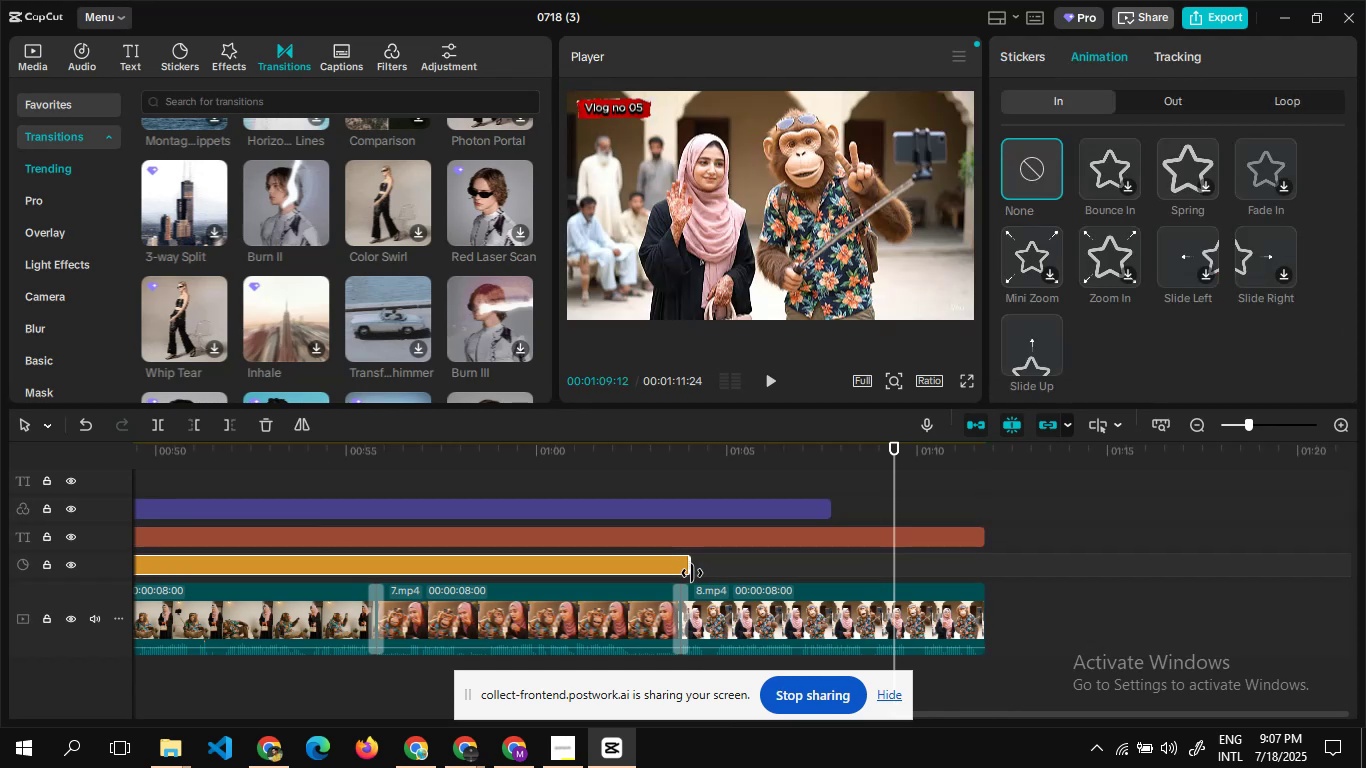 
left_click([769, 504])
 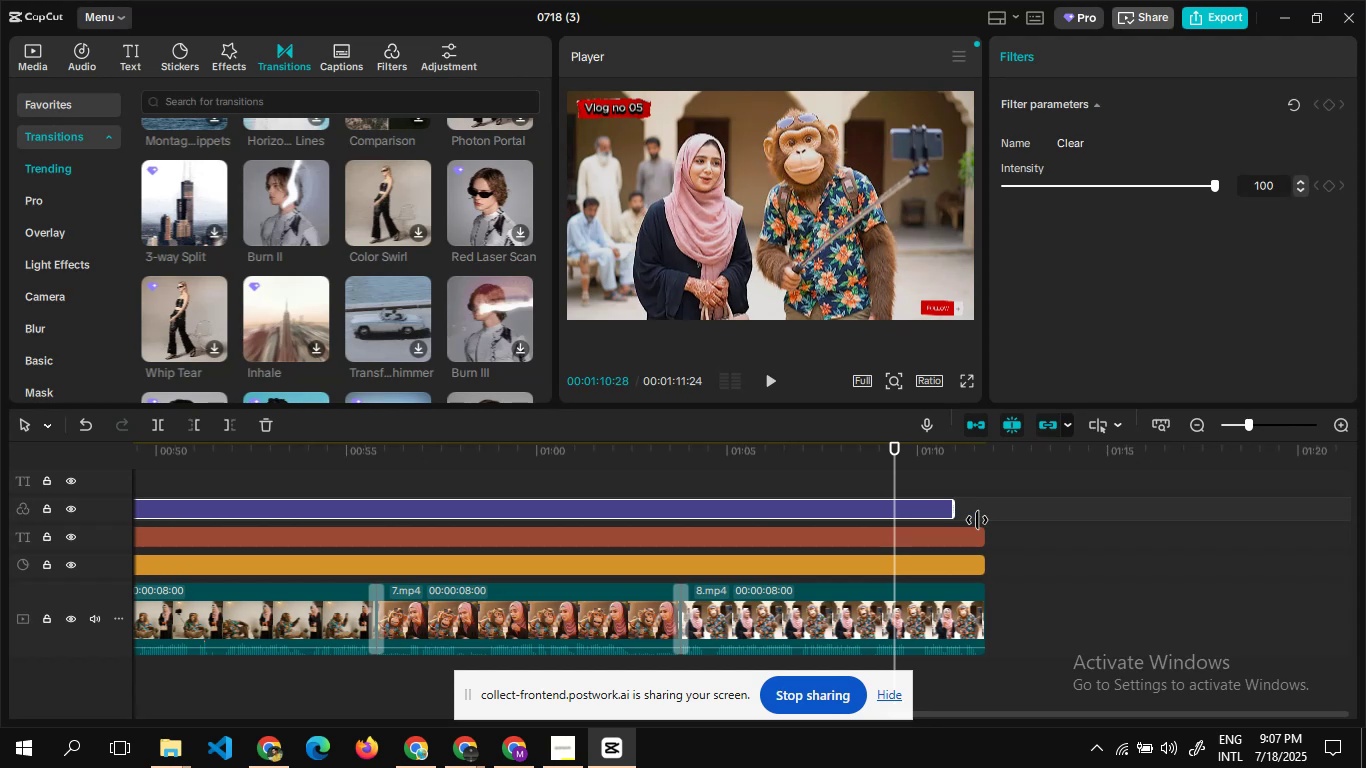 
wait(7.43)
 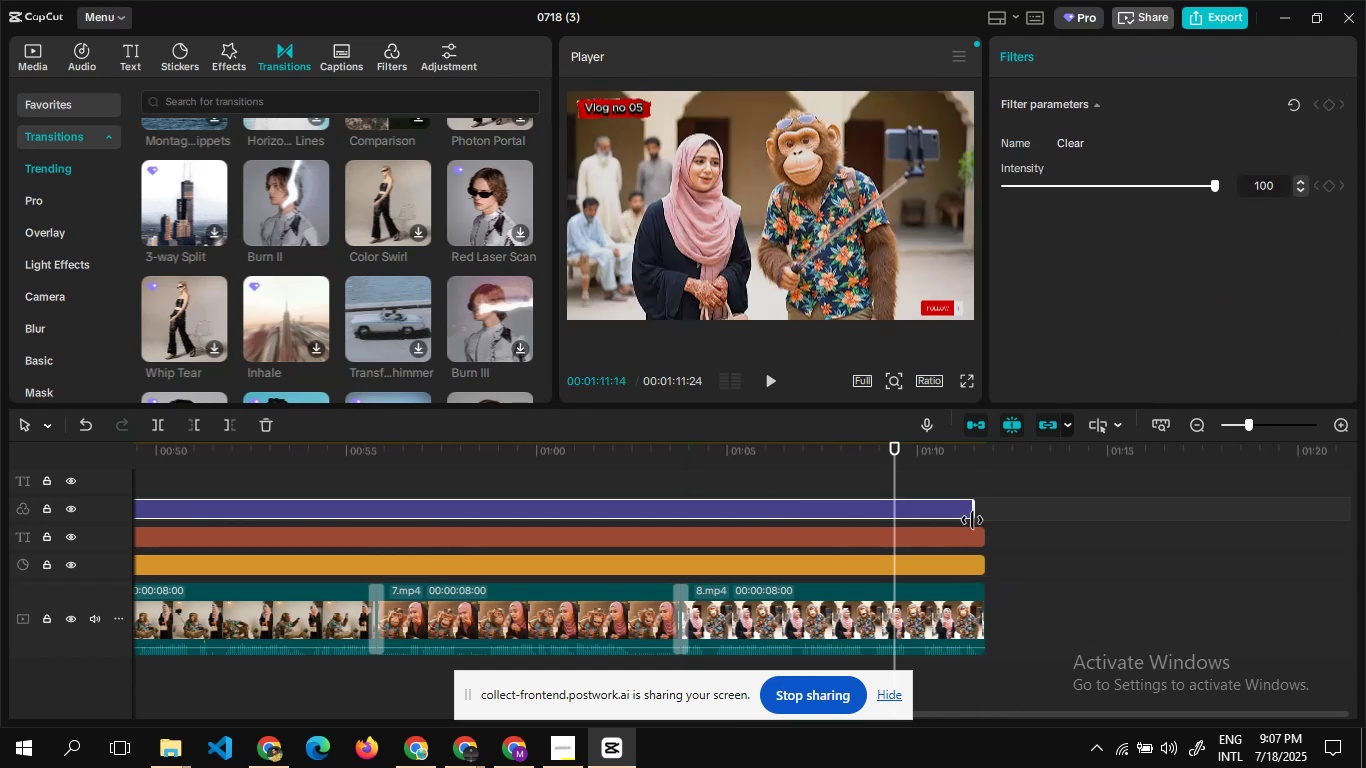 
left_click([813, 473])
 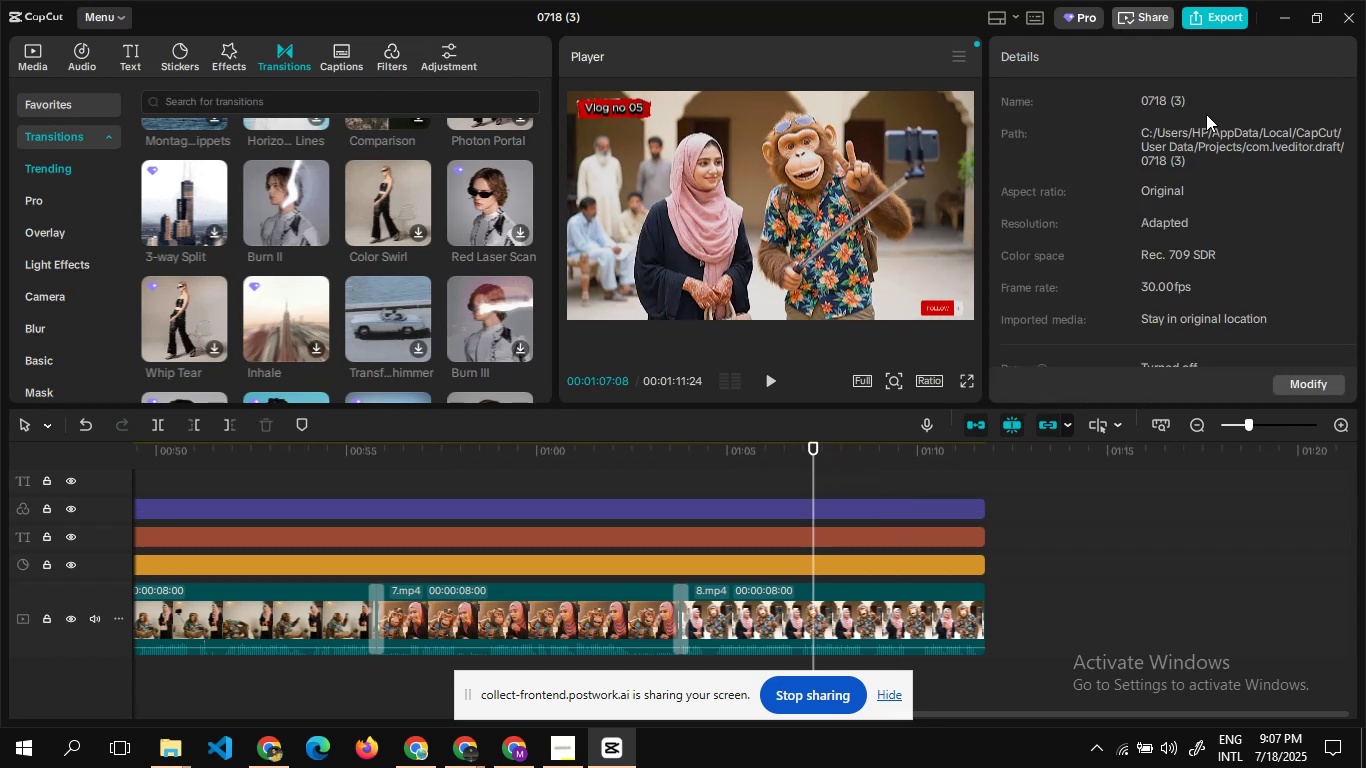 
left_click([1206, 16])
 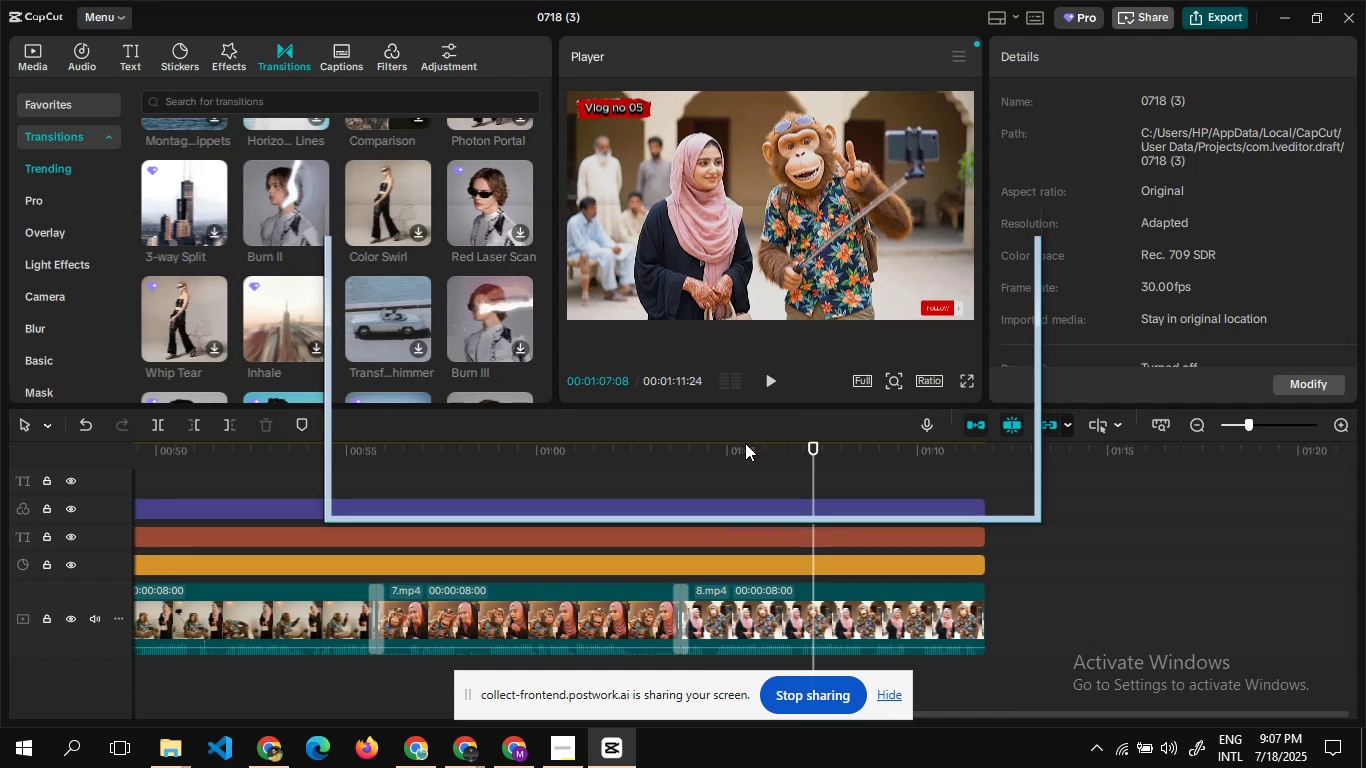 
wait(8.21)
 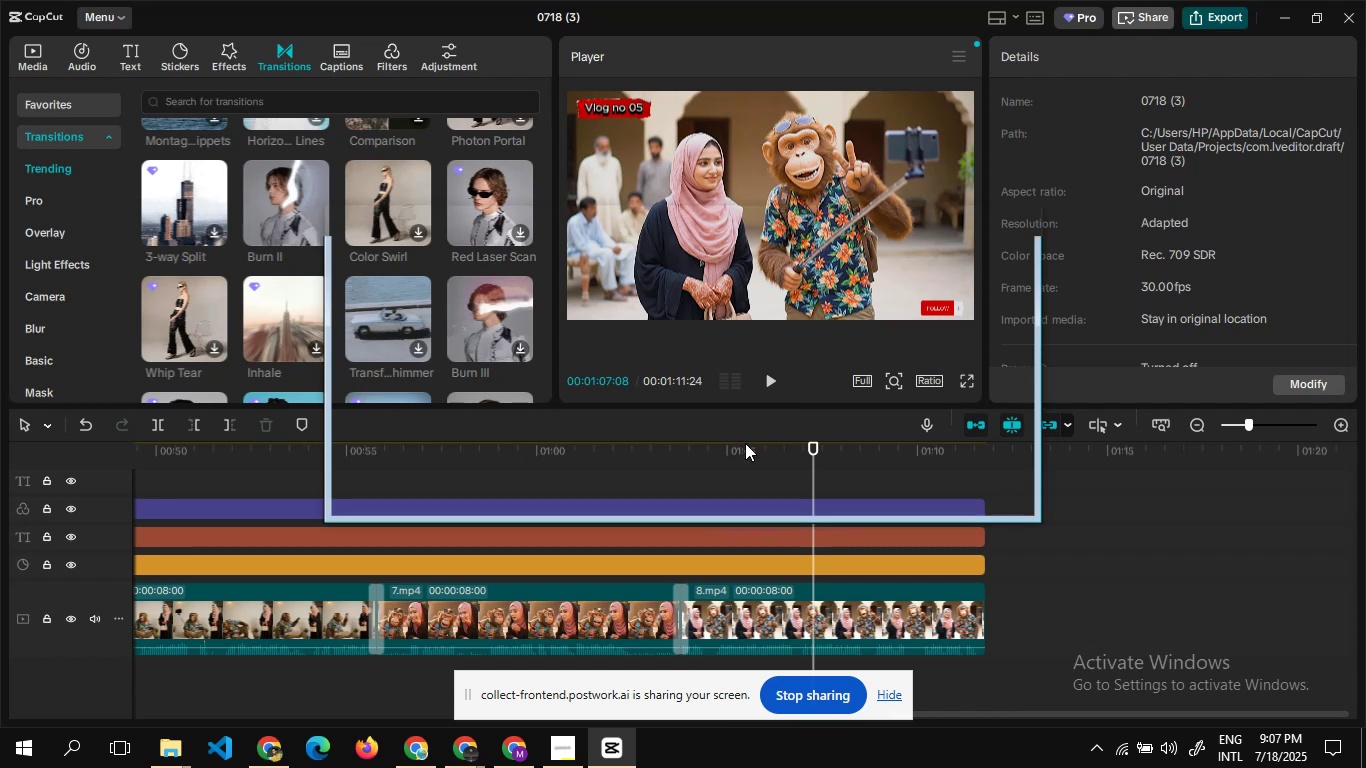 
left_click([880, 220])
 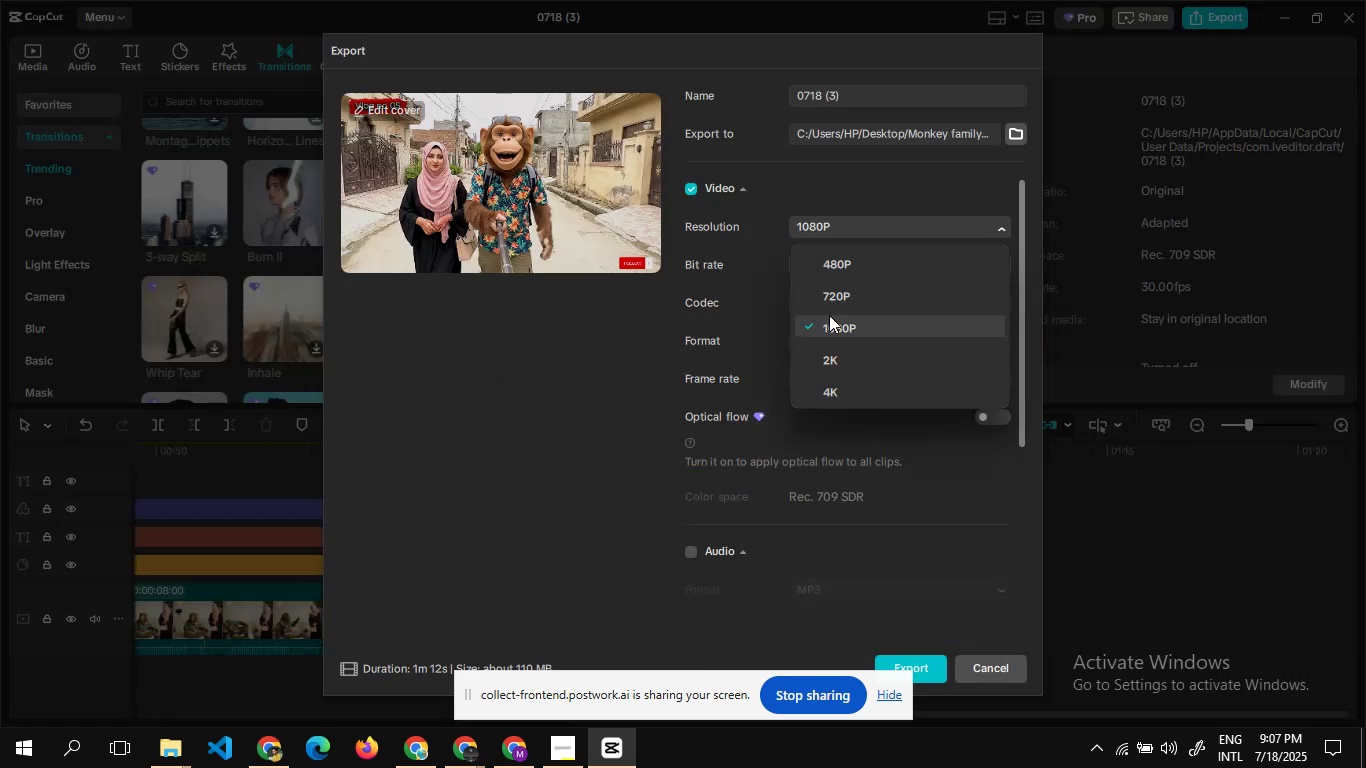 
left_click([829, 328])
 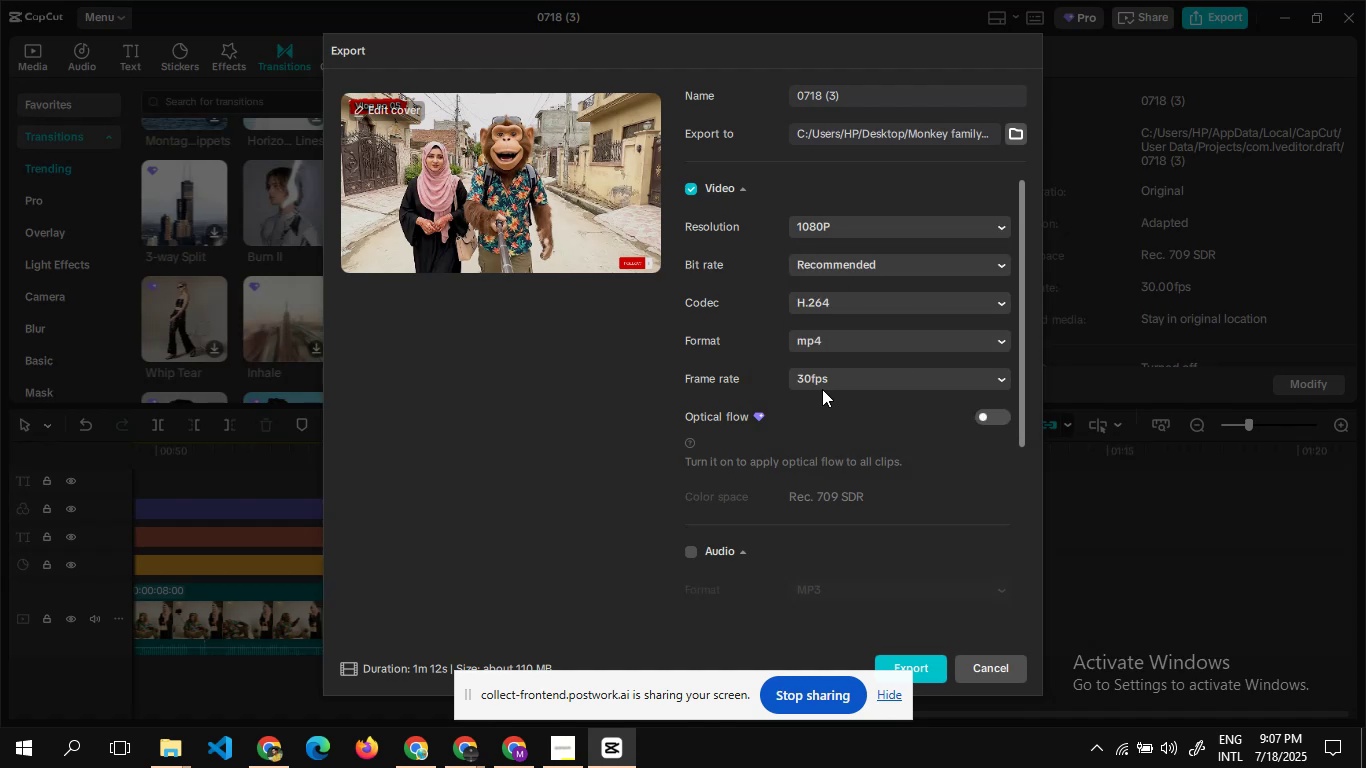 
wait(5.87)
 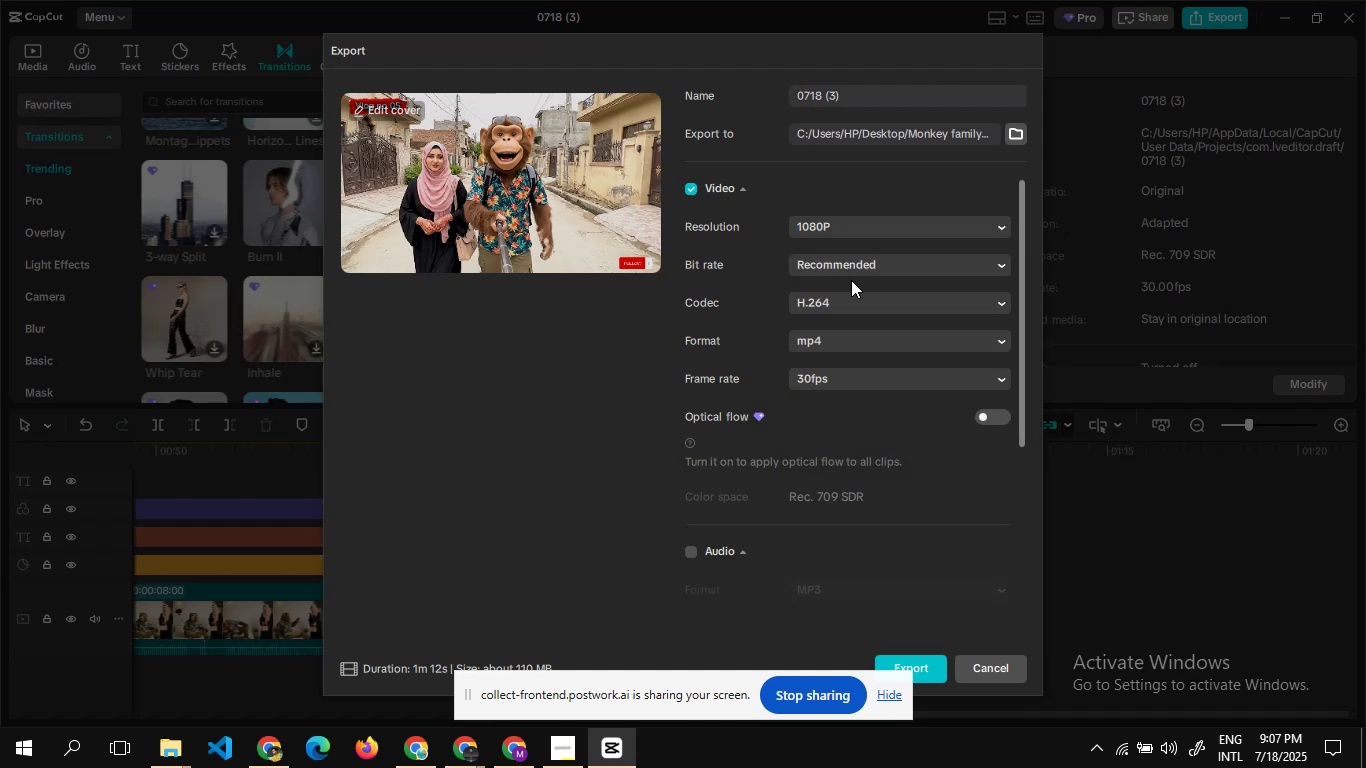 
left_click([900, 373])
 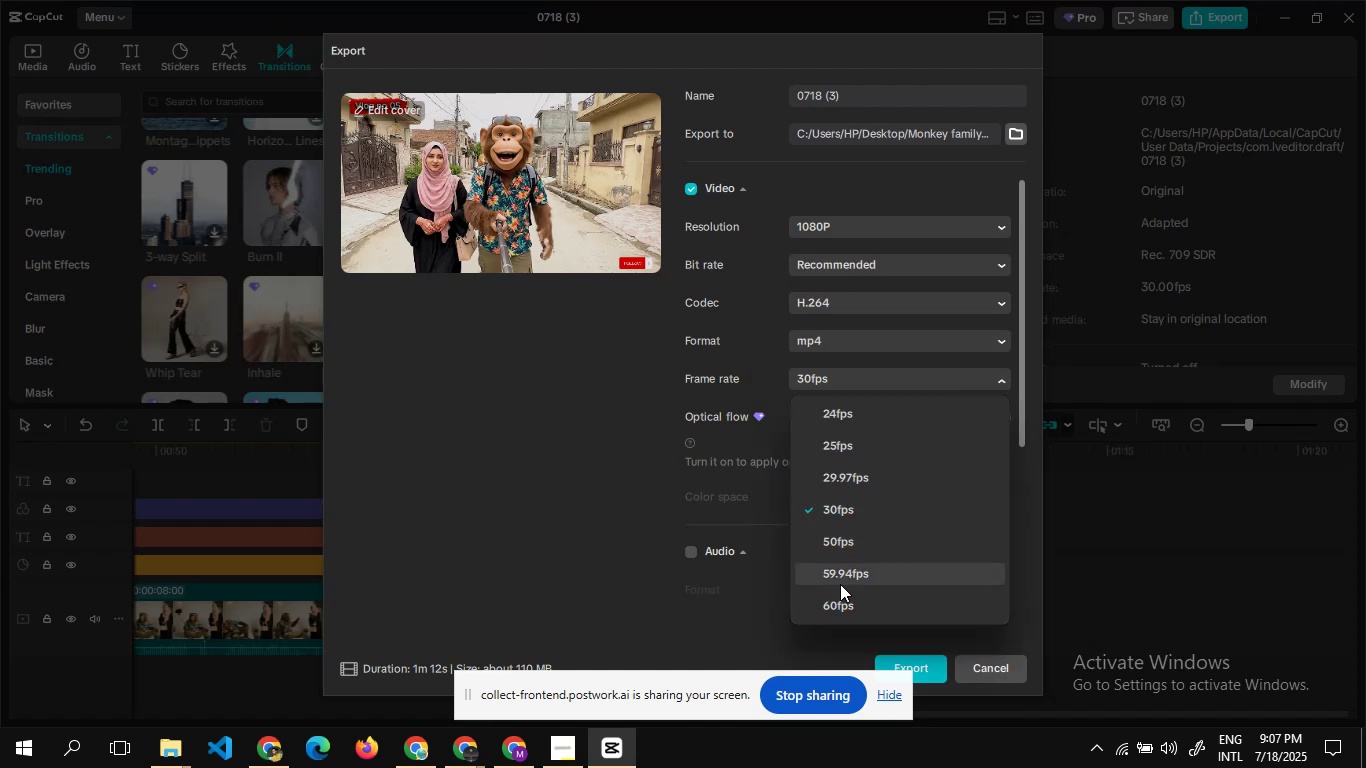 
left_click([836, 601])
 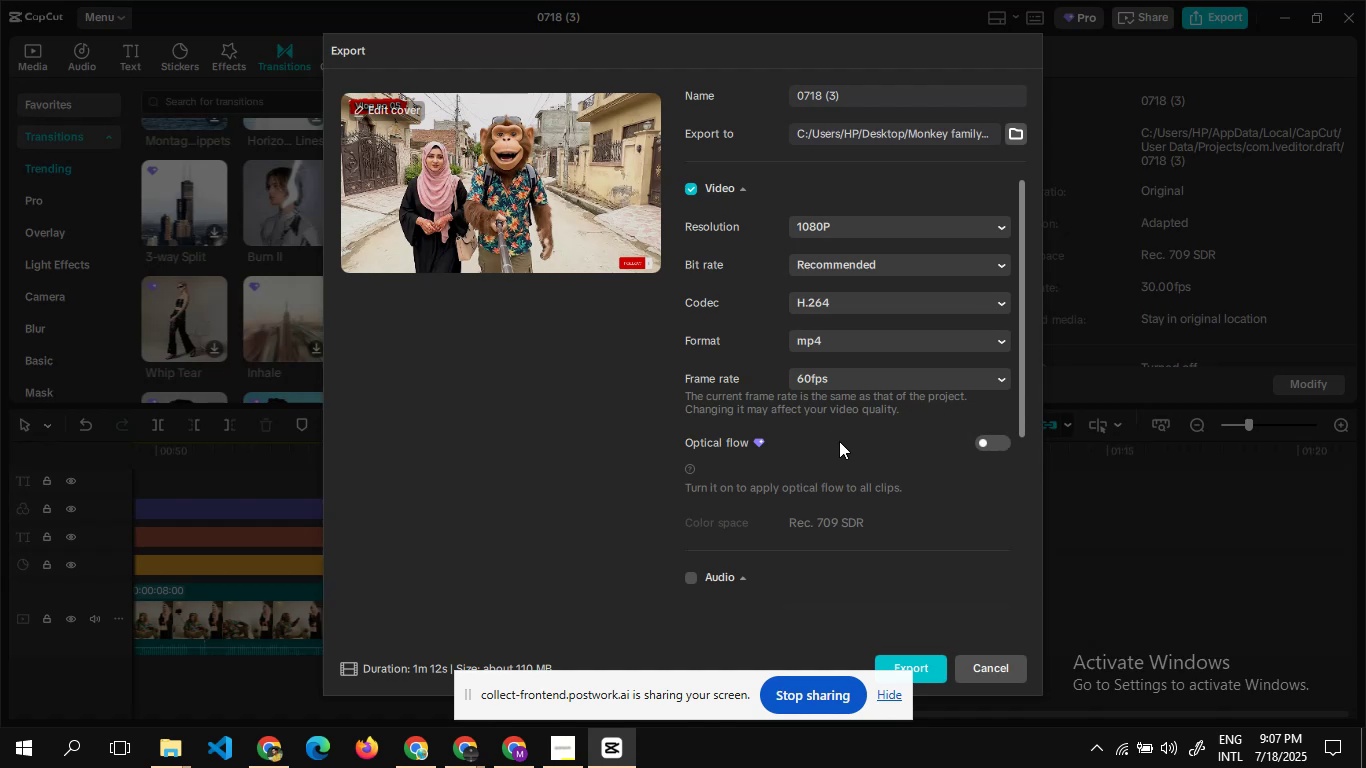 
left_click([918, 657])
 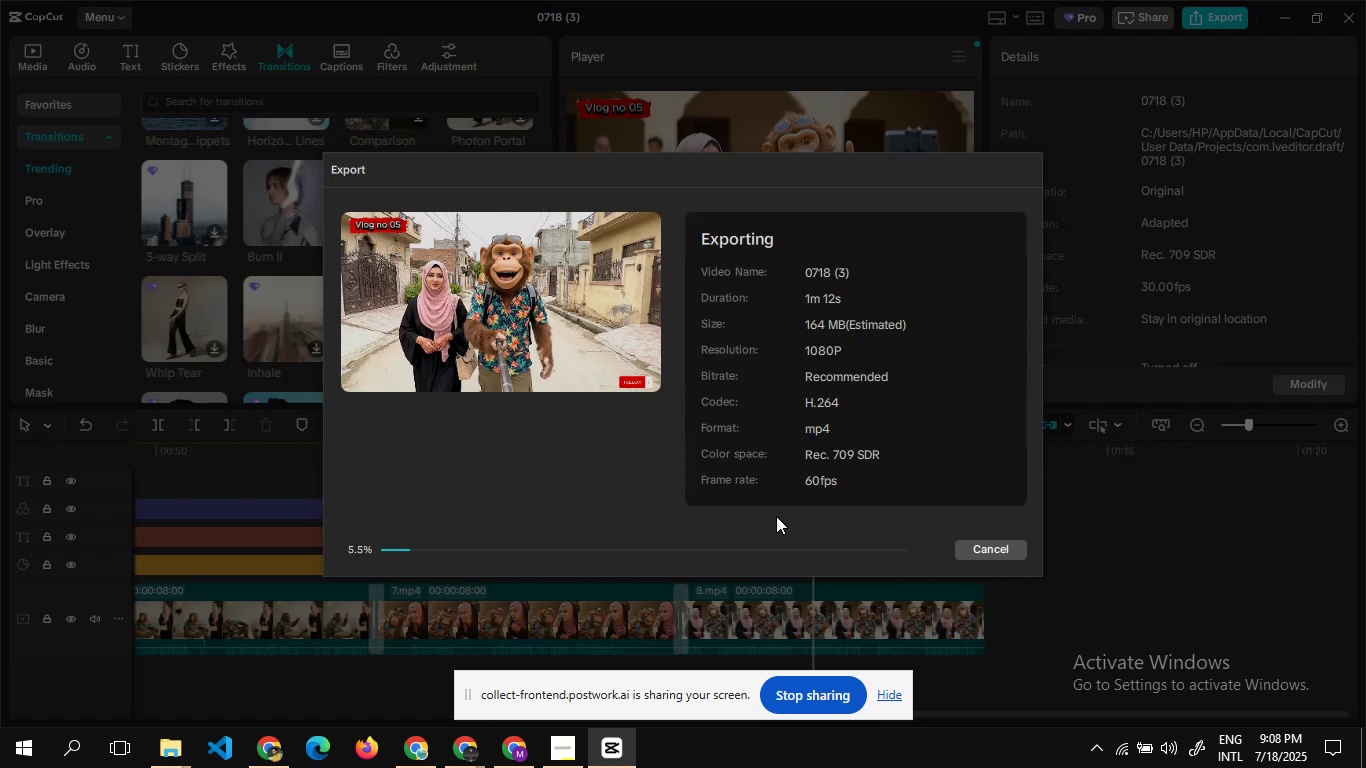 
wait(25.71)
 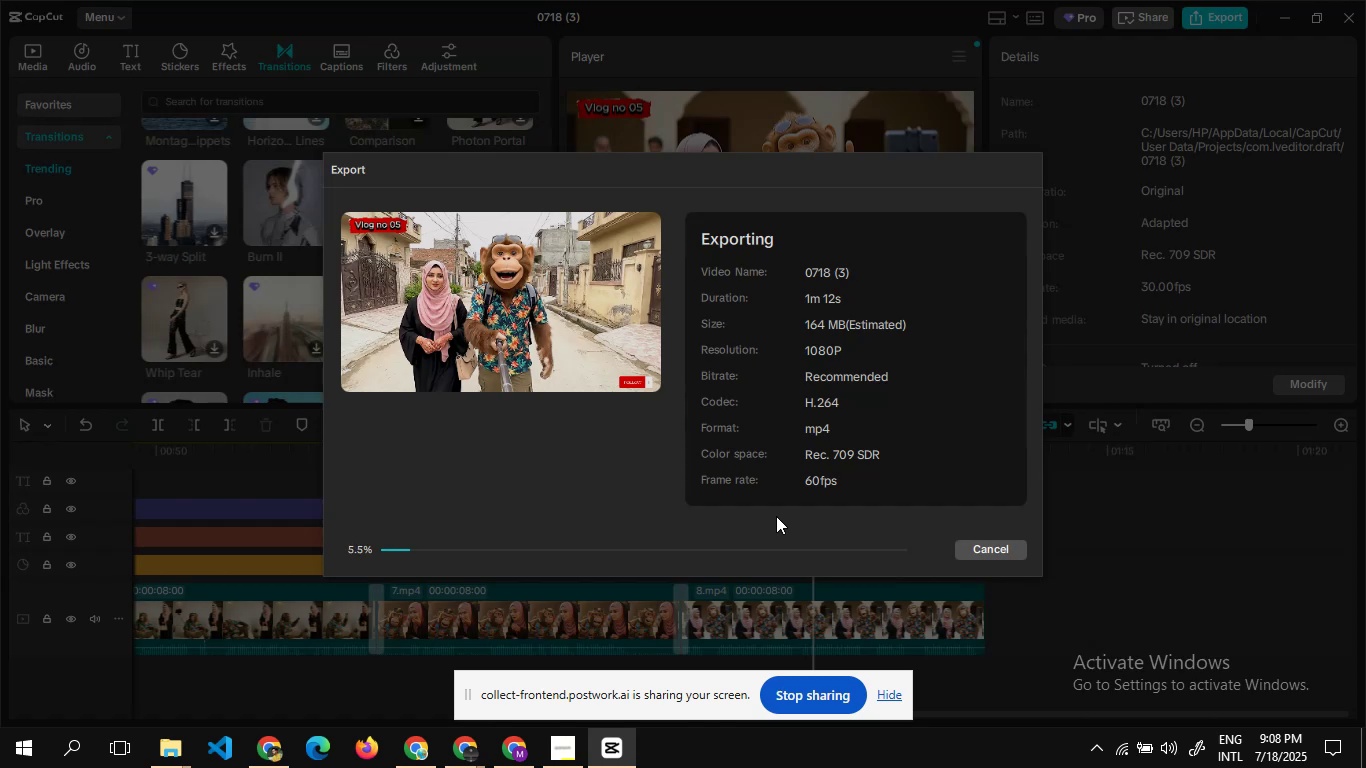 
left_click([410, 753])
 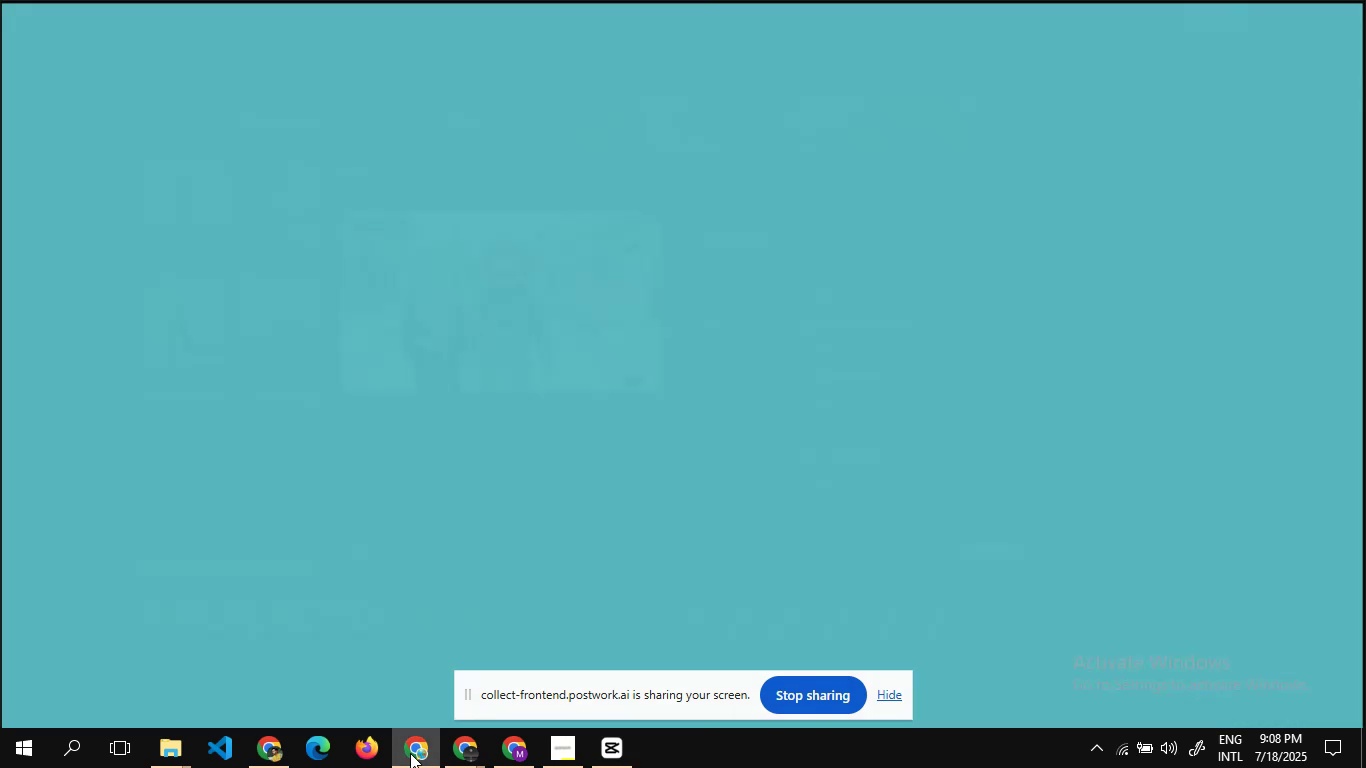 
mouse_move([441, 730])
 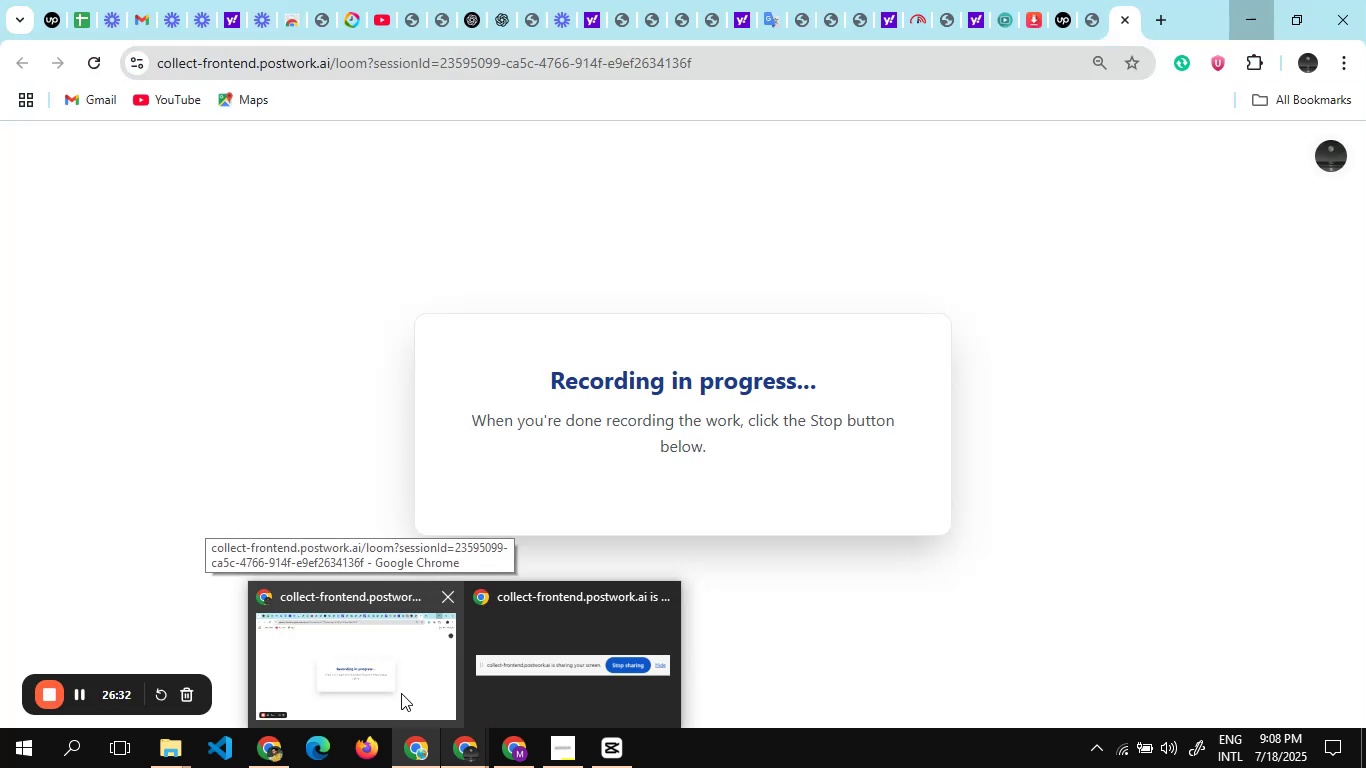 
left_click([401, 693])
 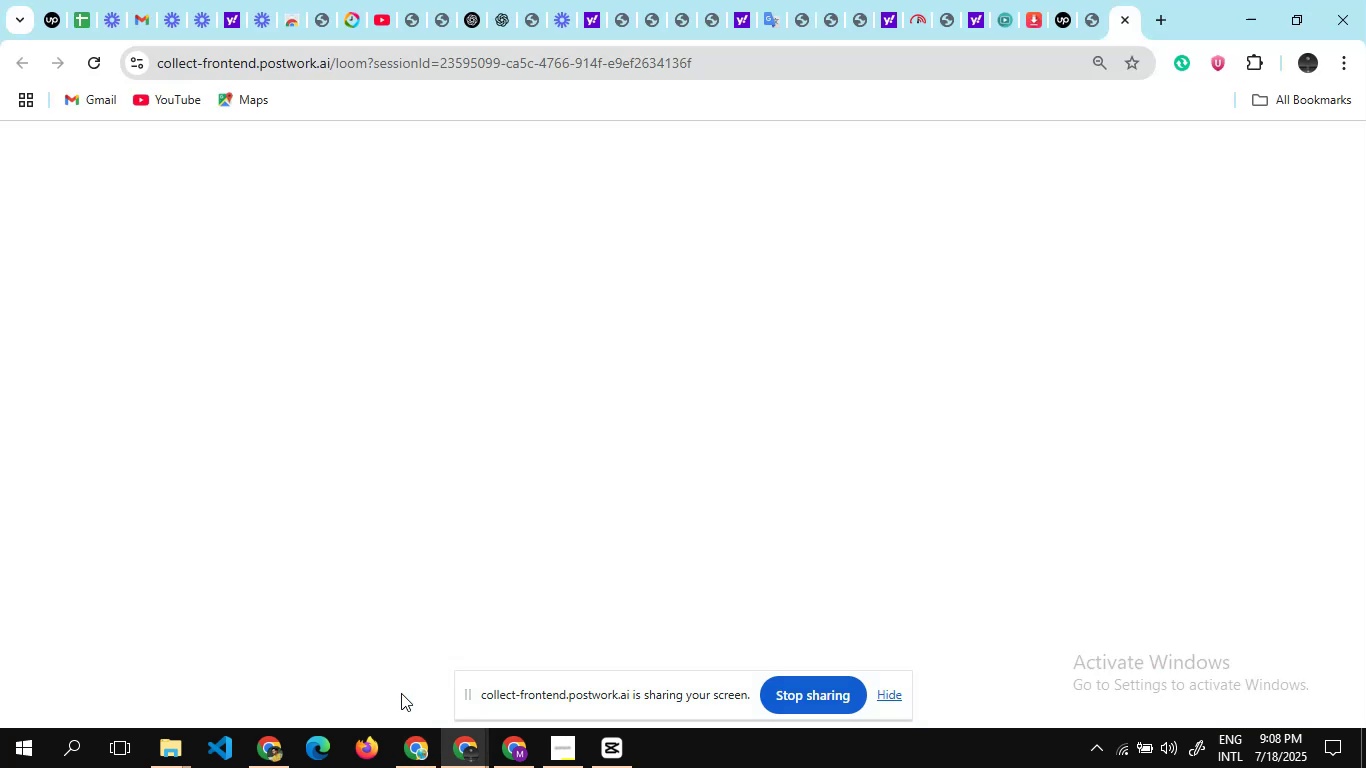 
wait(9.81)
 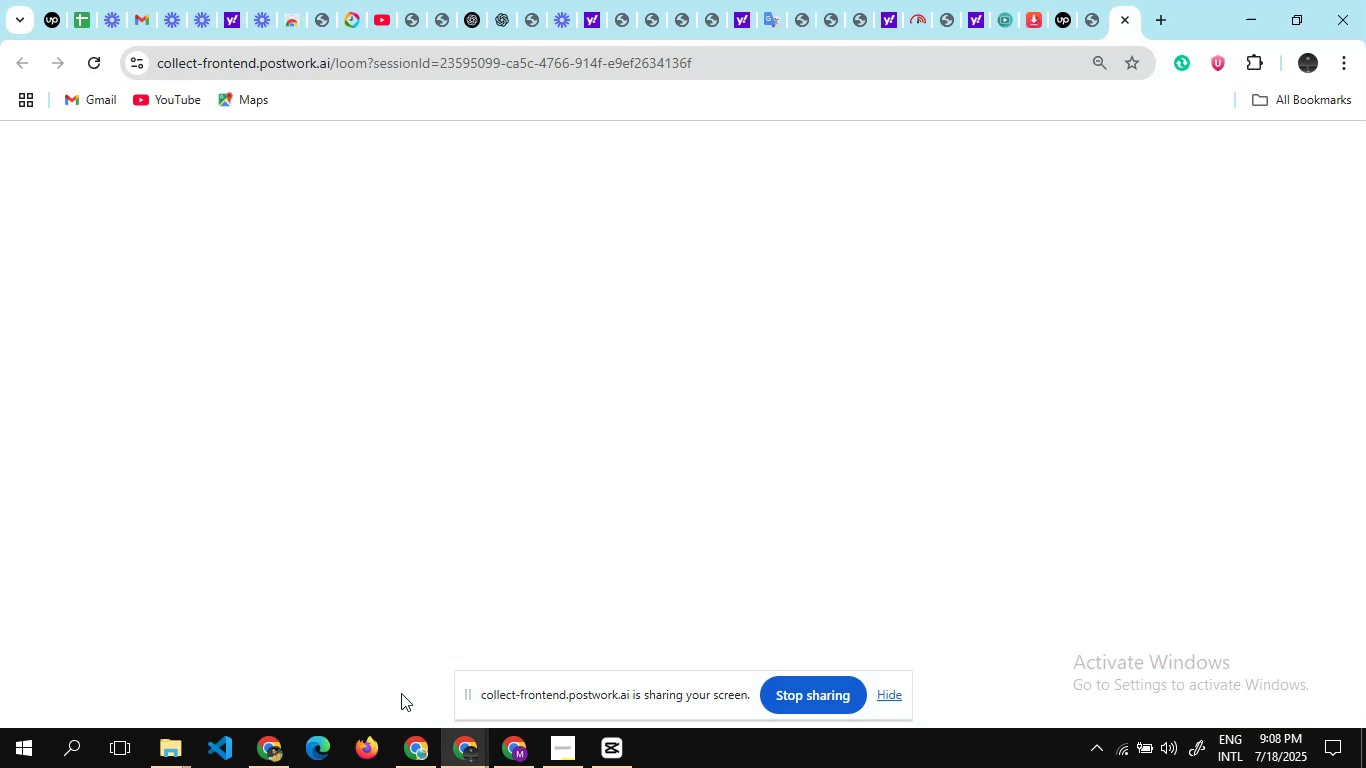 
mouse_move([481, 734])
 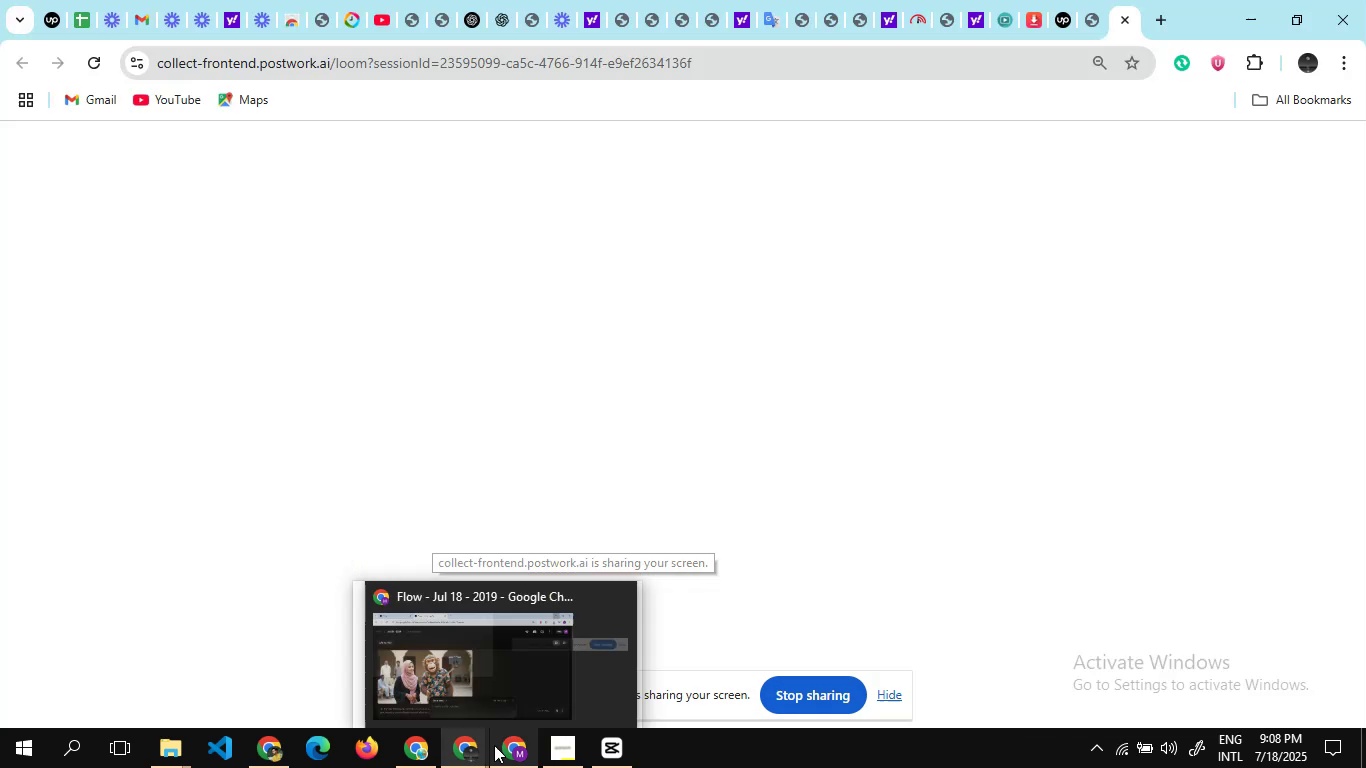 
left_click([508, 747])
 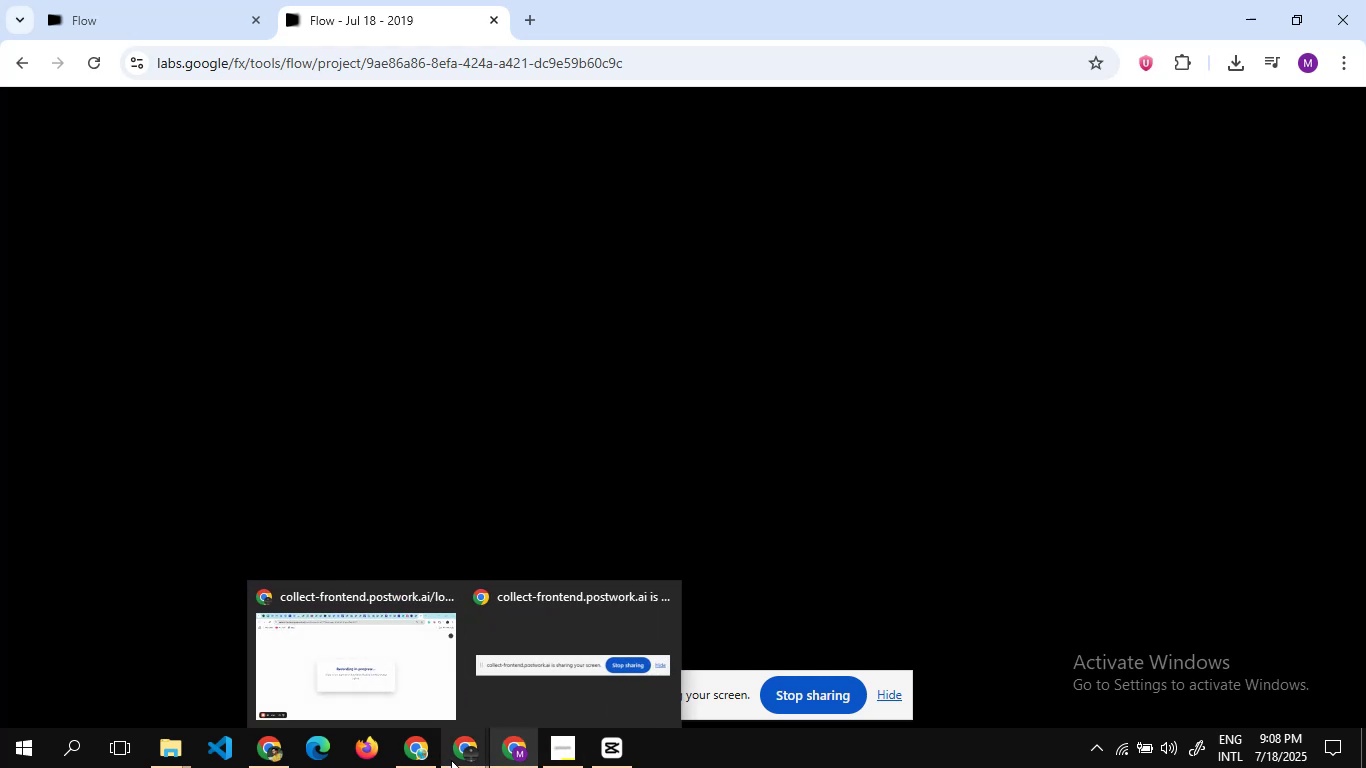 
wait(7.92)
 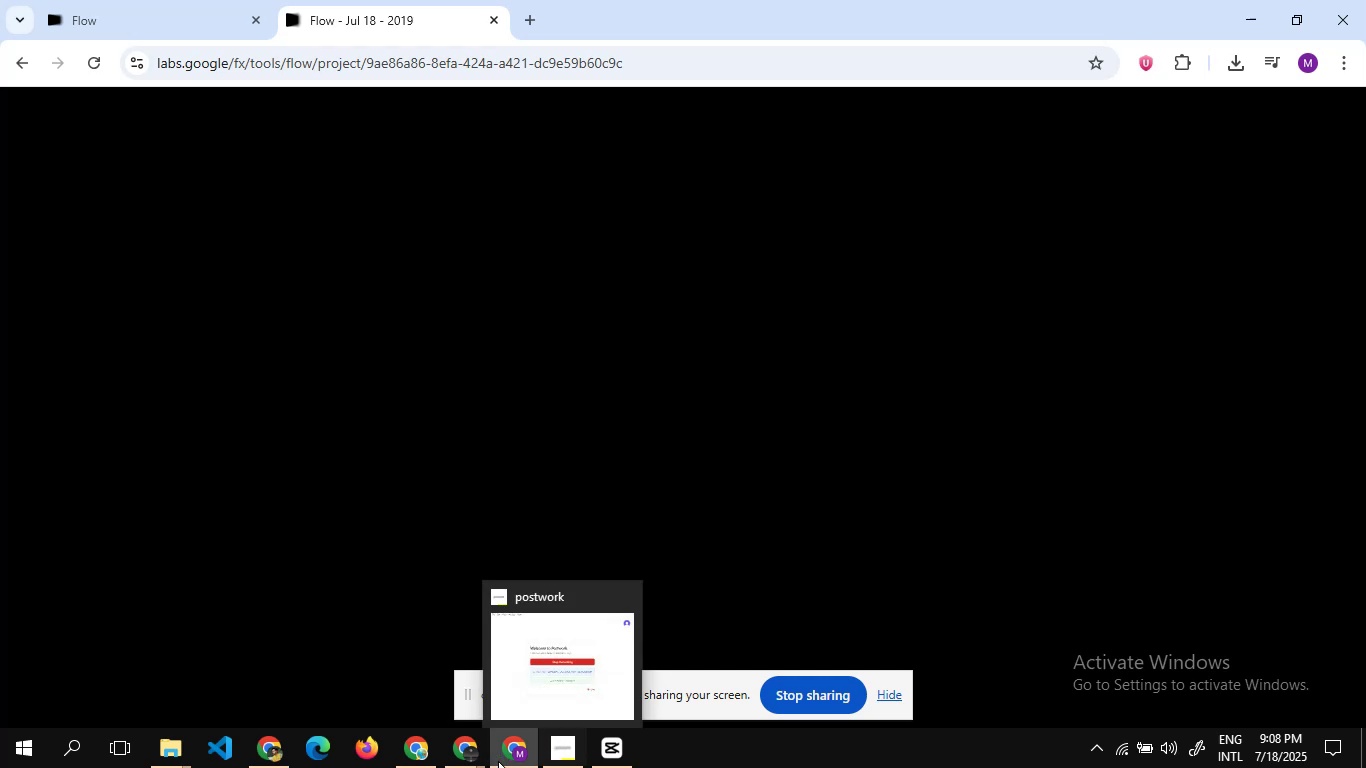 
left_click([399, 667])
 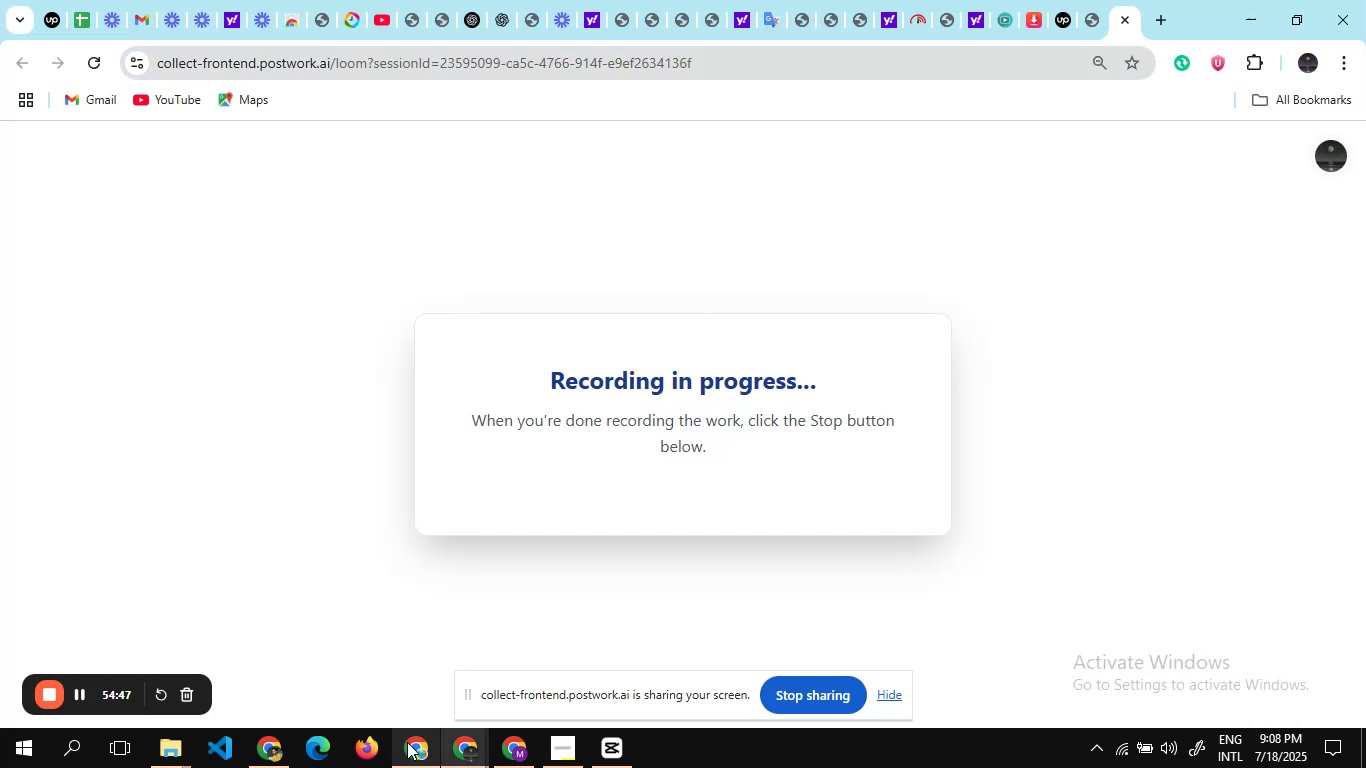 
left_click([407, 742])
 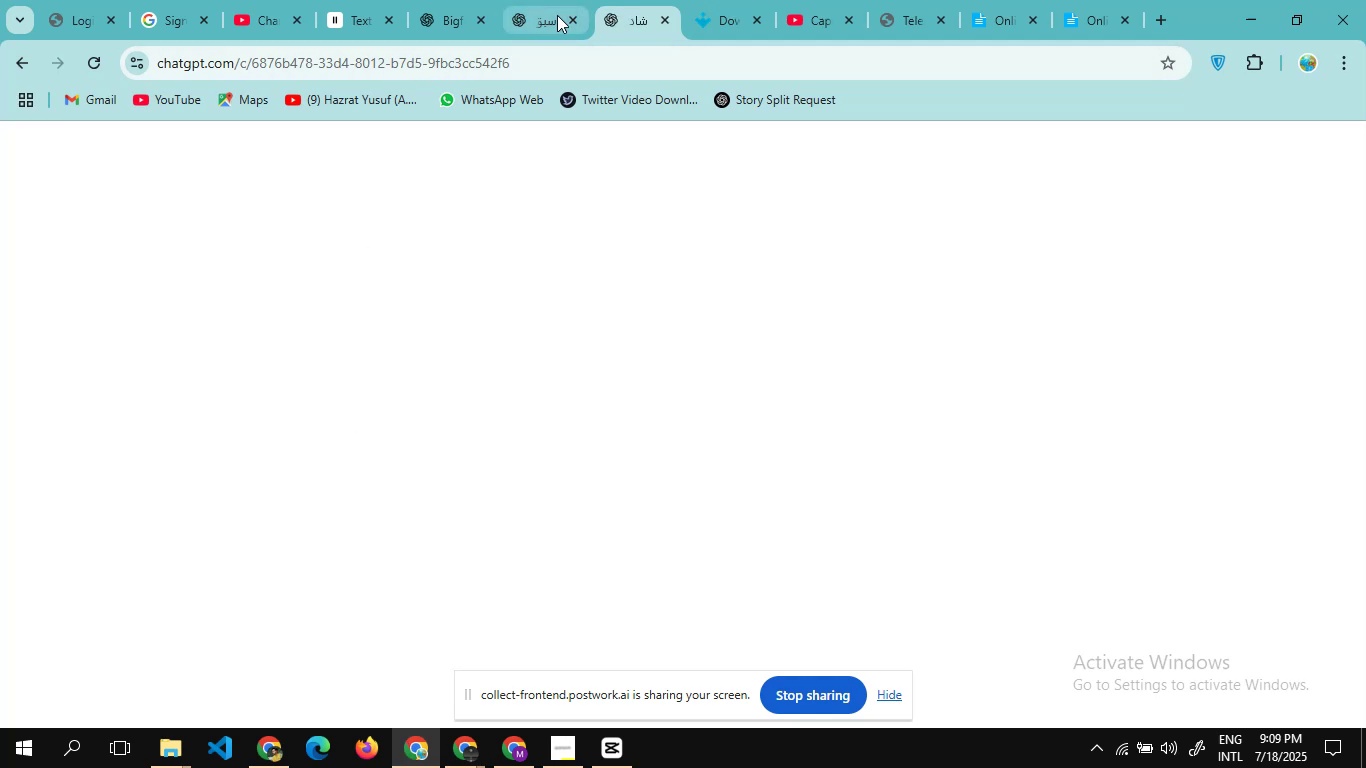 
wait(6.07)
 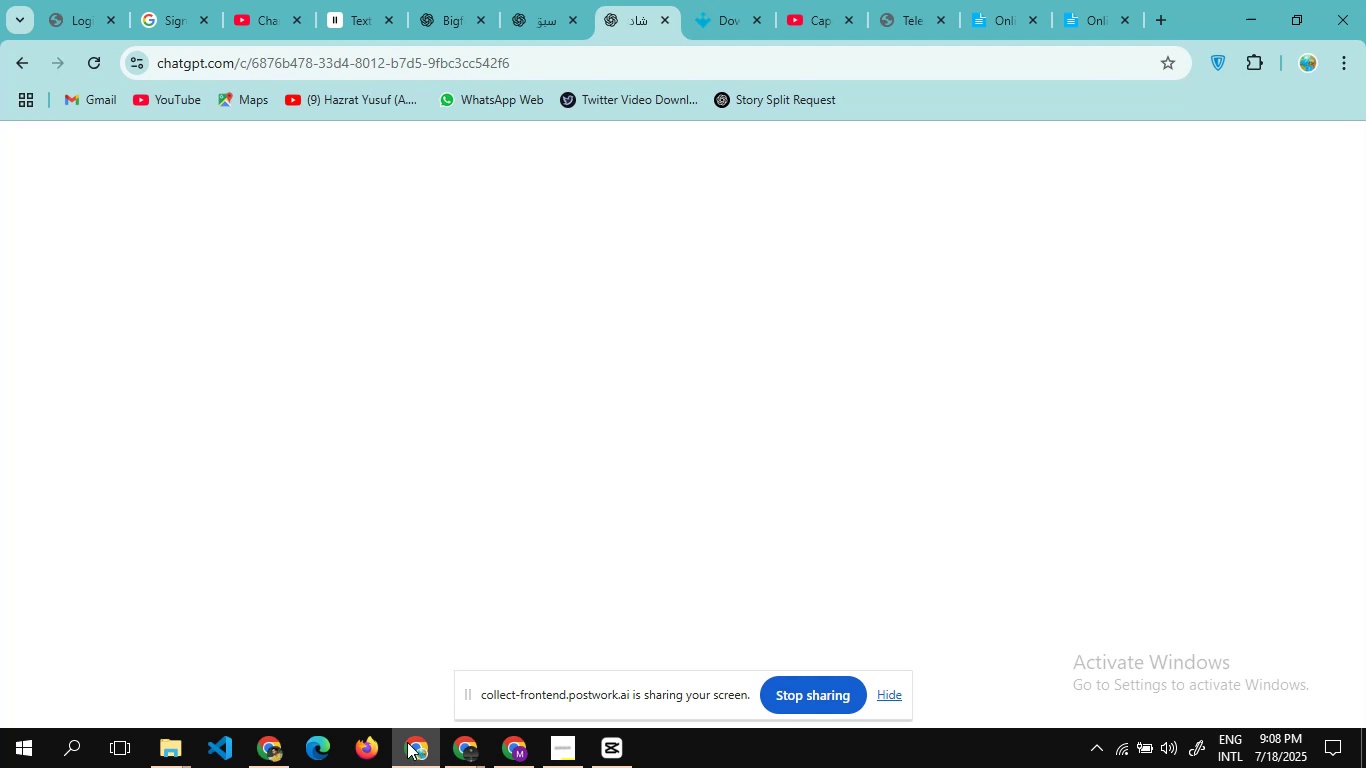 
scroll: coordinate [537, 478], scroll_direction: none, amount: 0.0
 